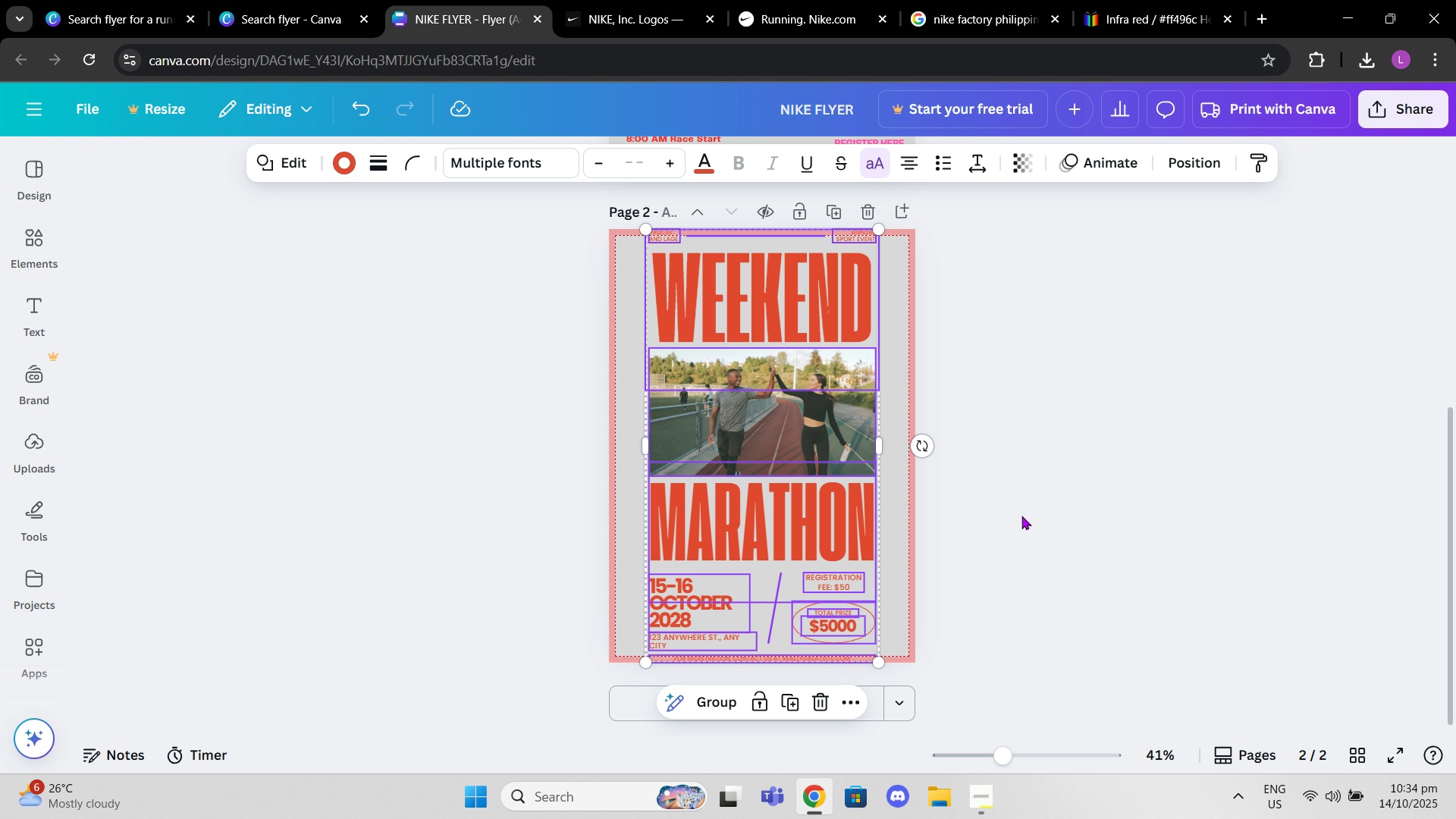 
left_click([1021, 516])
 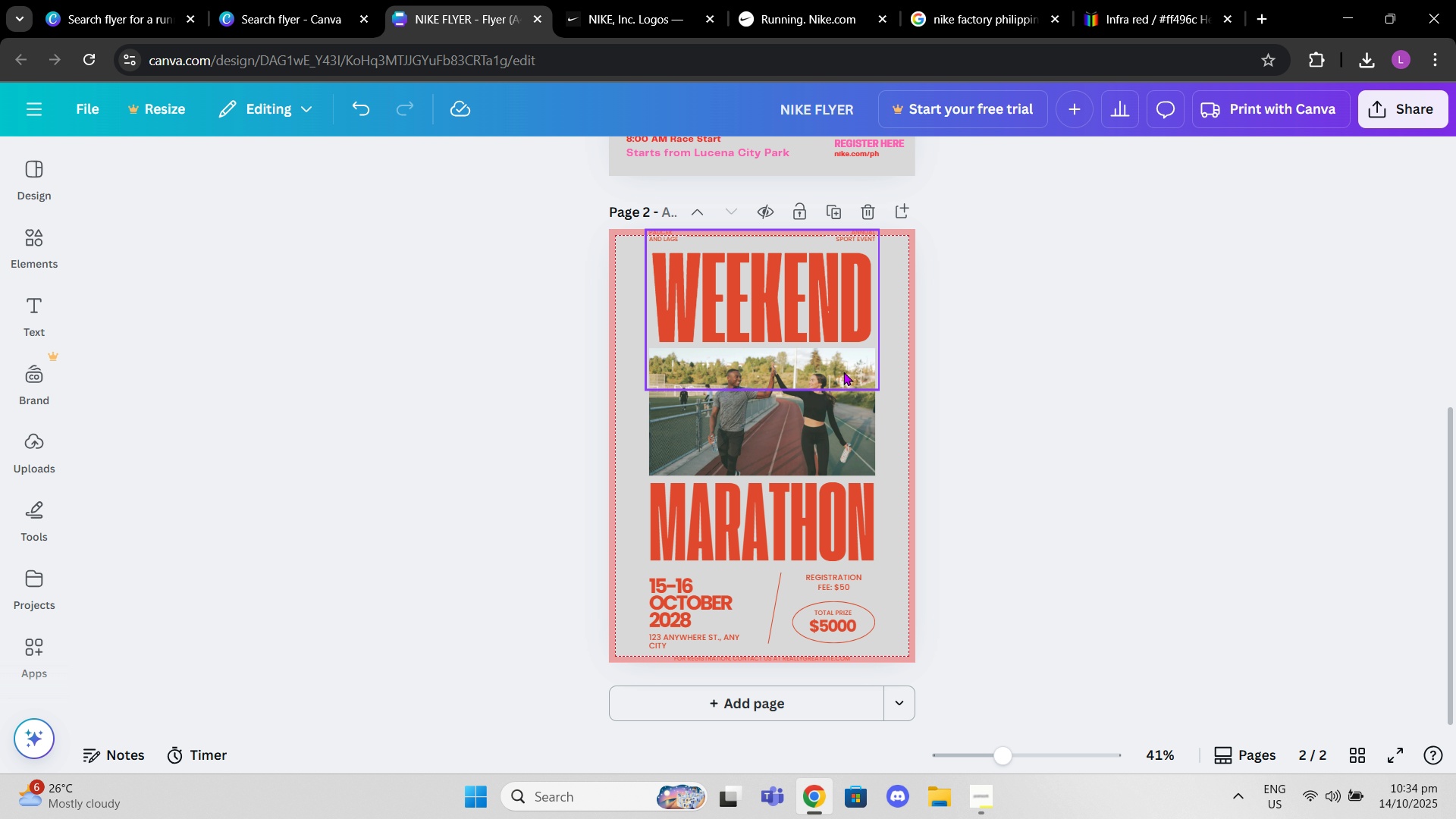 
left_click_drag(start_coordinate=[843, 372], to_coordinate=[843, 368])
 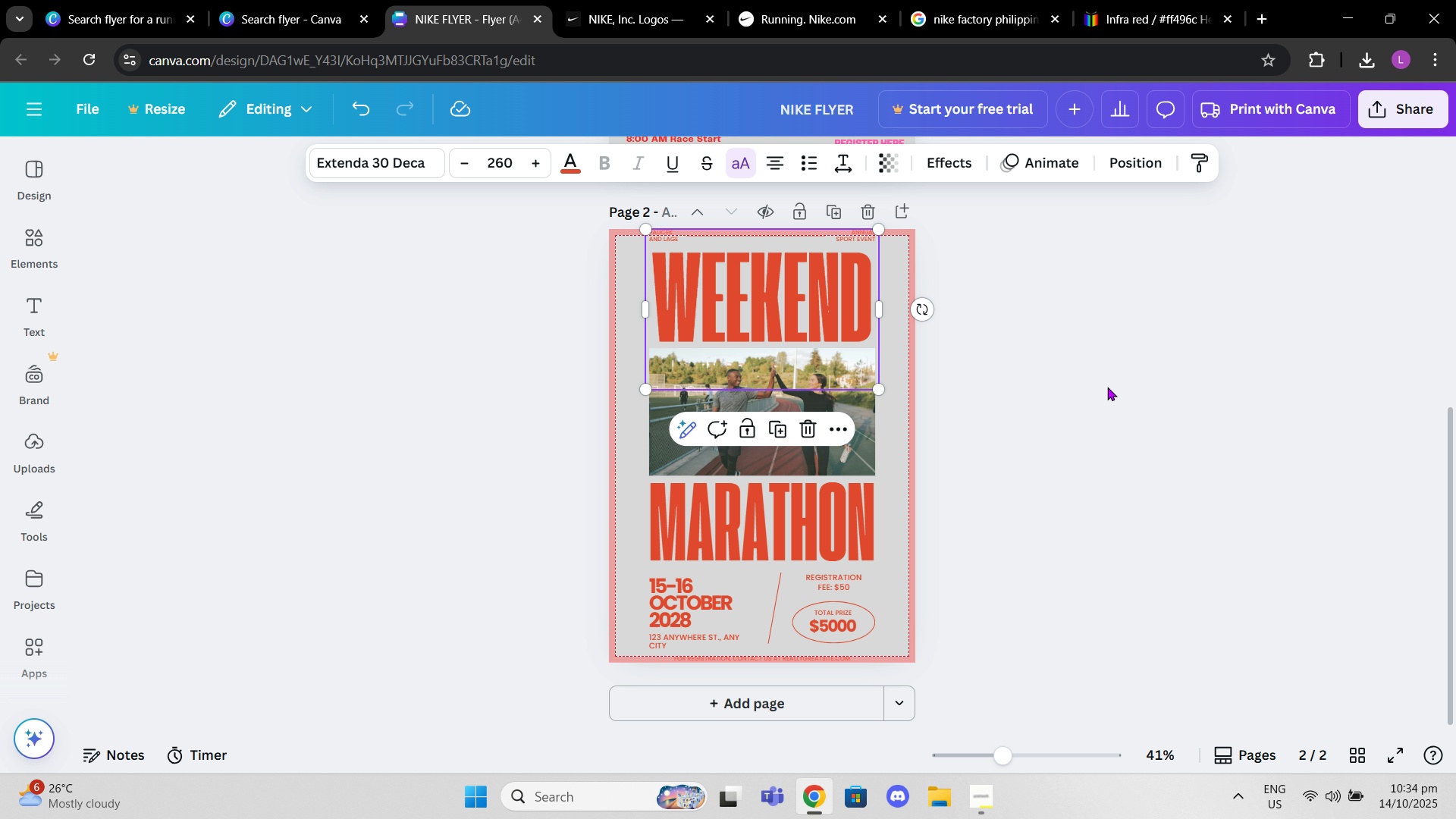 
left_click([1107, 387])
 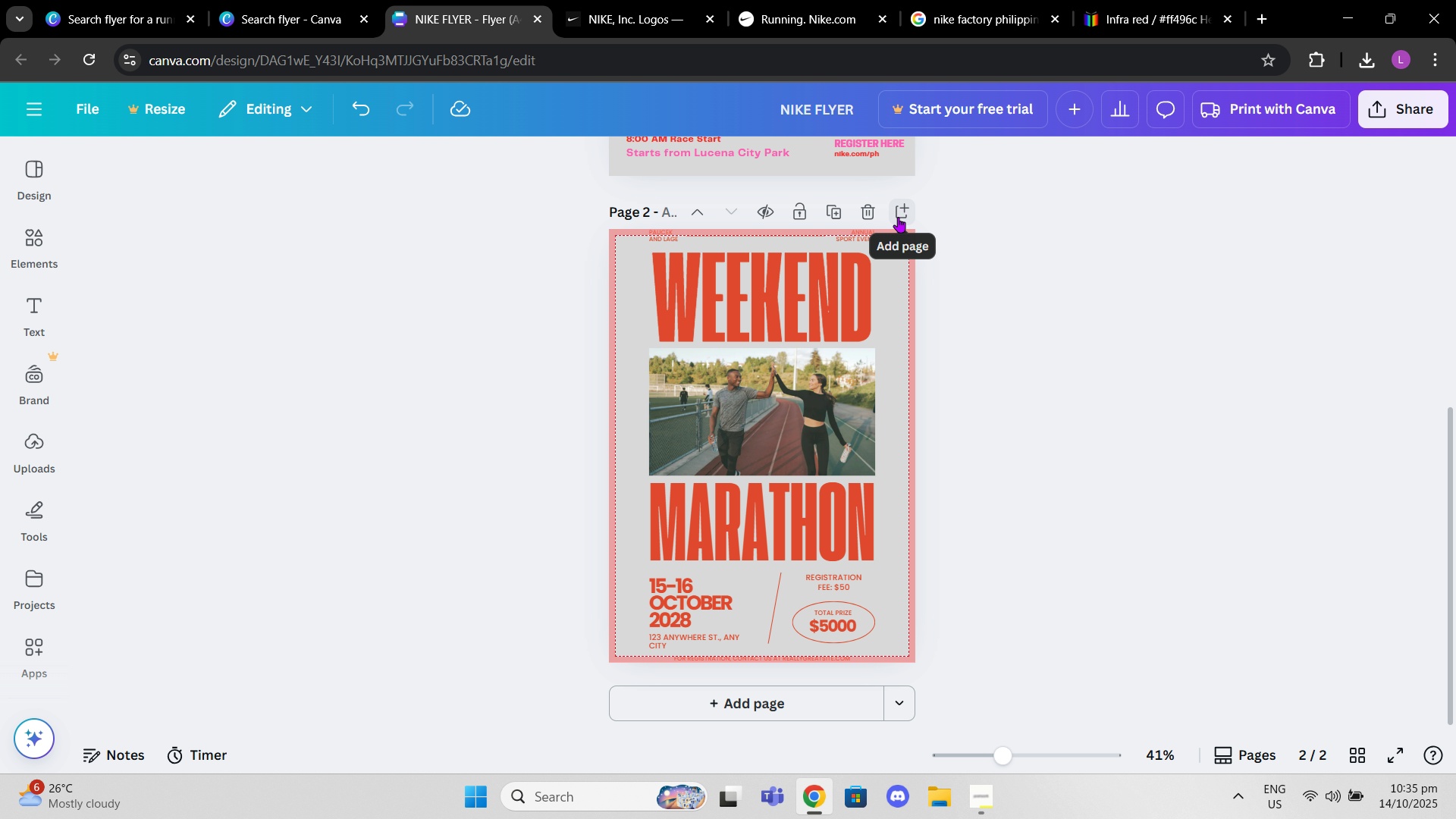 
left_click([898, 217])
 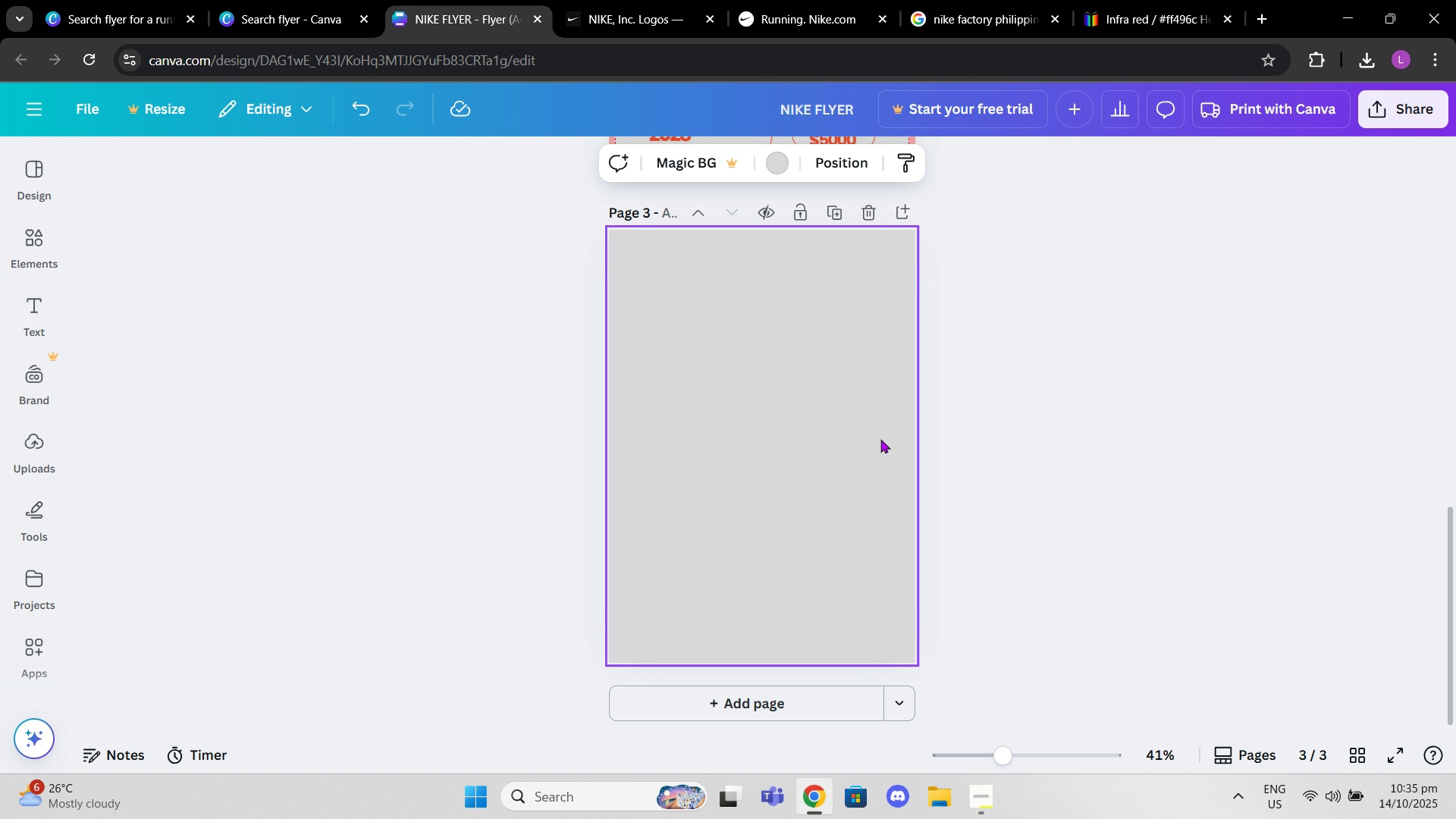 
left_click([879, 439])
 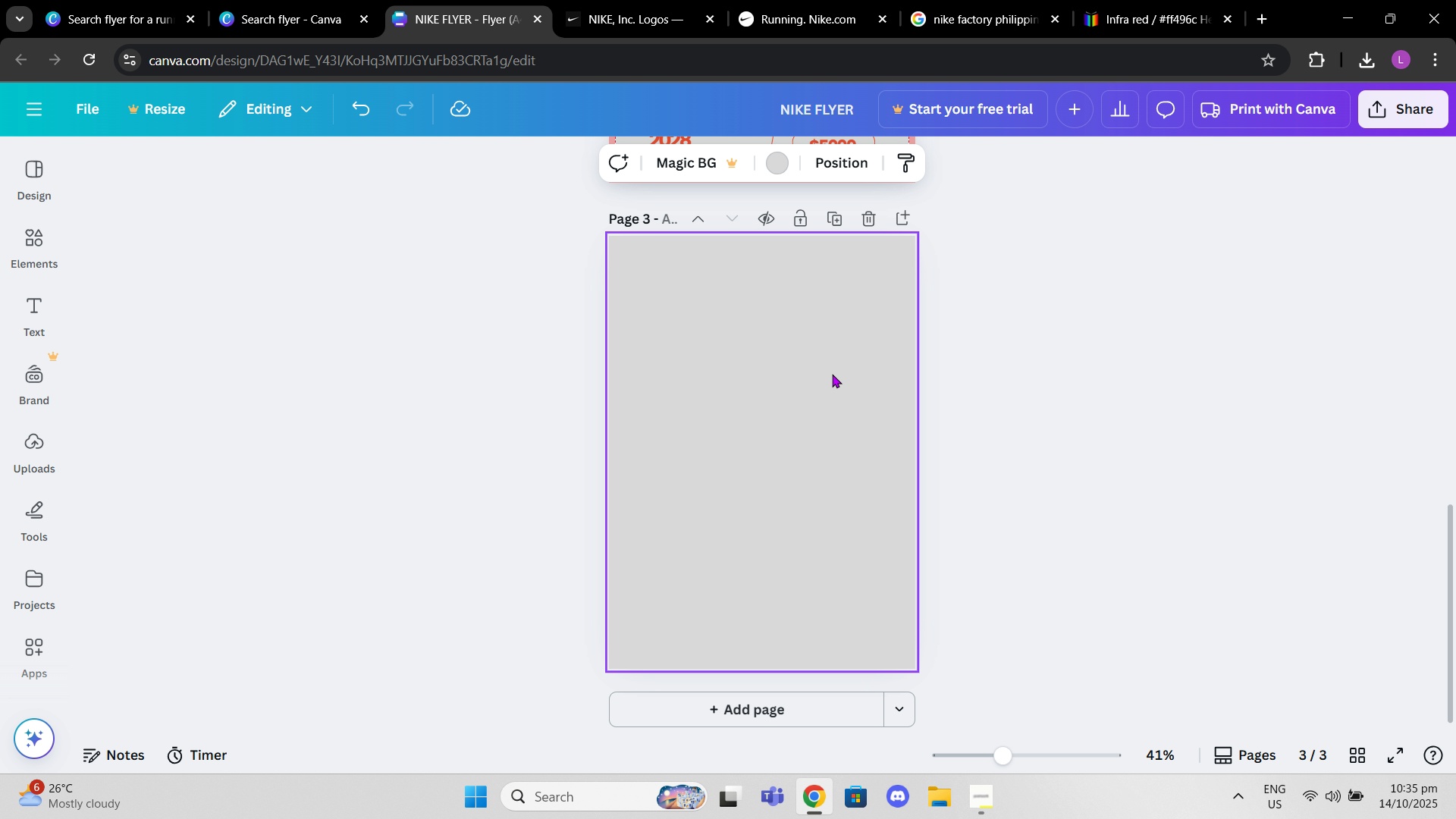 
scroll: coordinate [832, 374], scroll_direction: up, amount: 3.0
 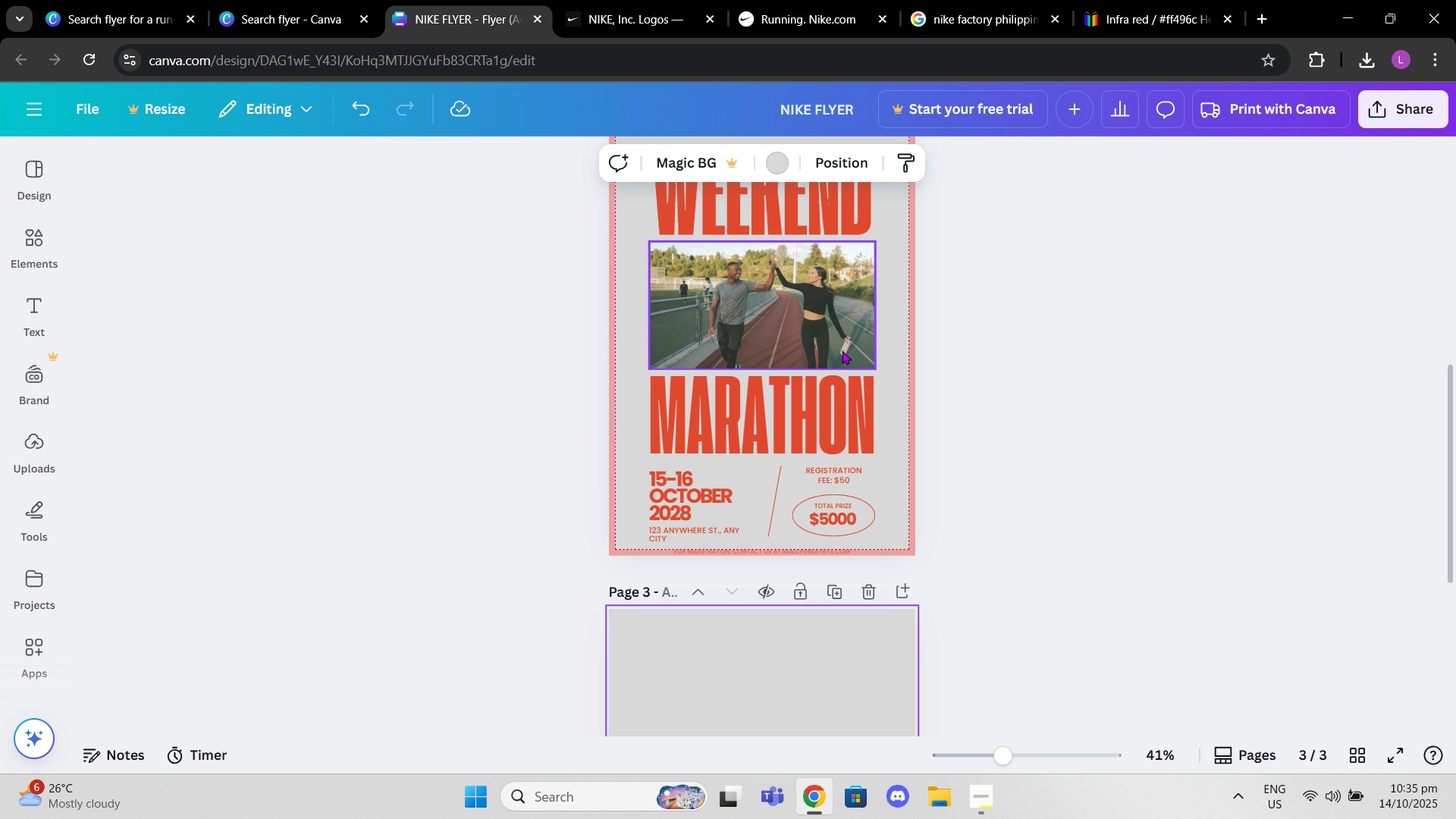 
left_click([846, 347])
 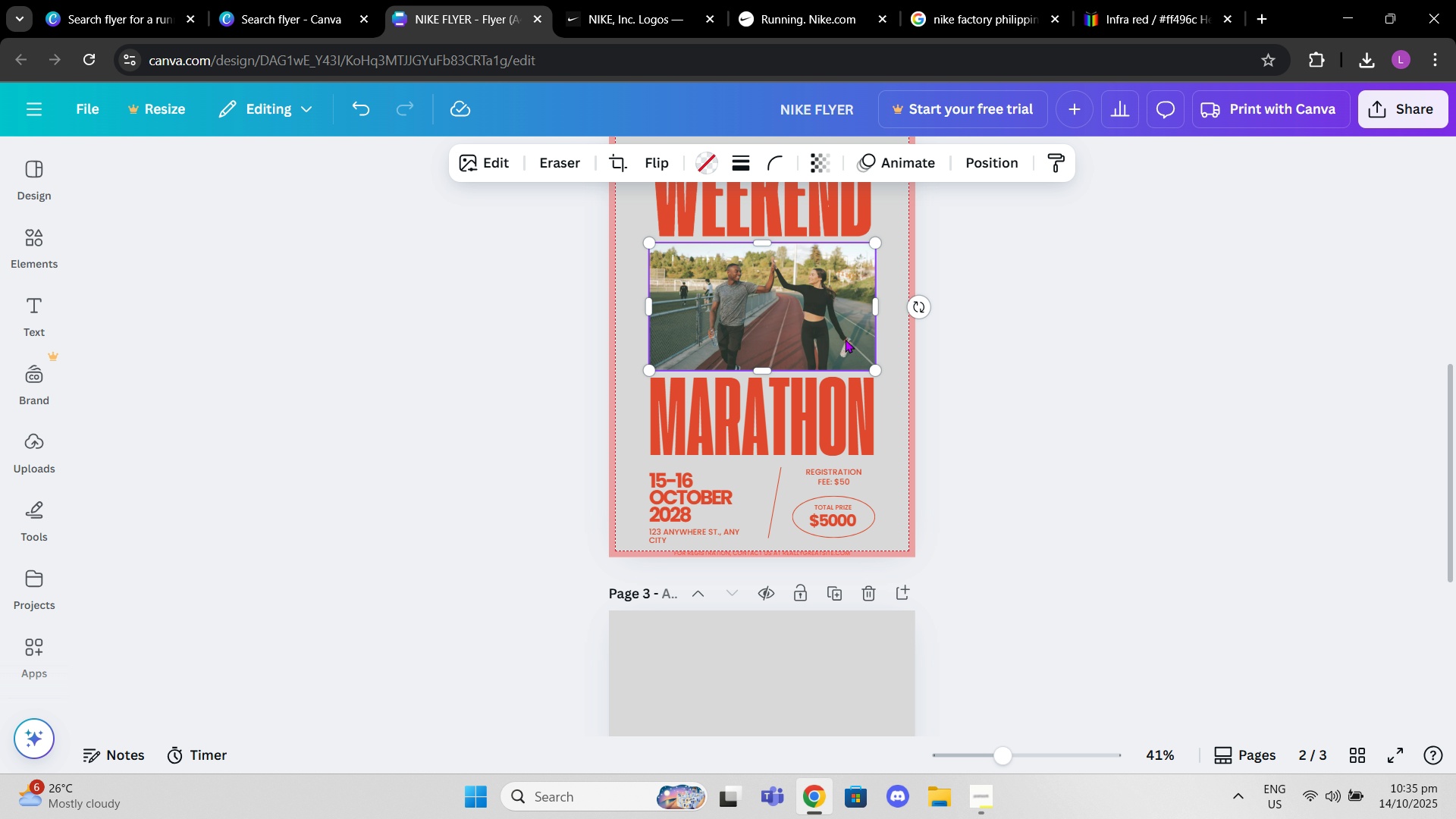 
scroll: coordinate [845, 339], scroll_direction: up, amount: 2.0
 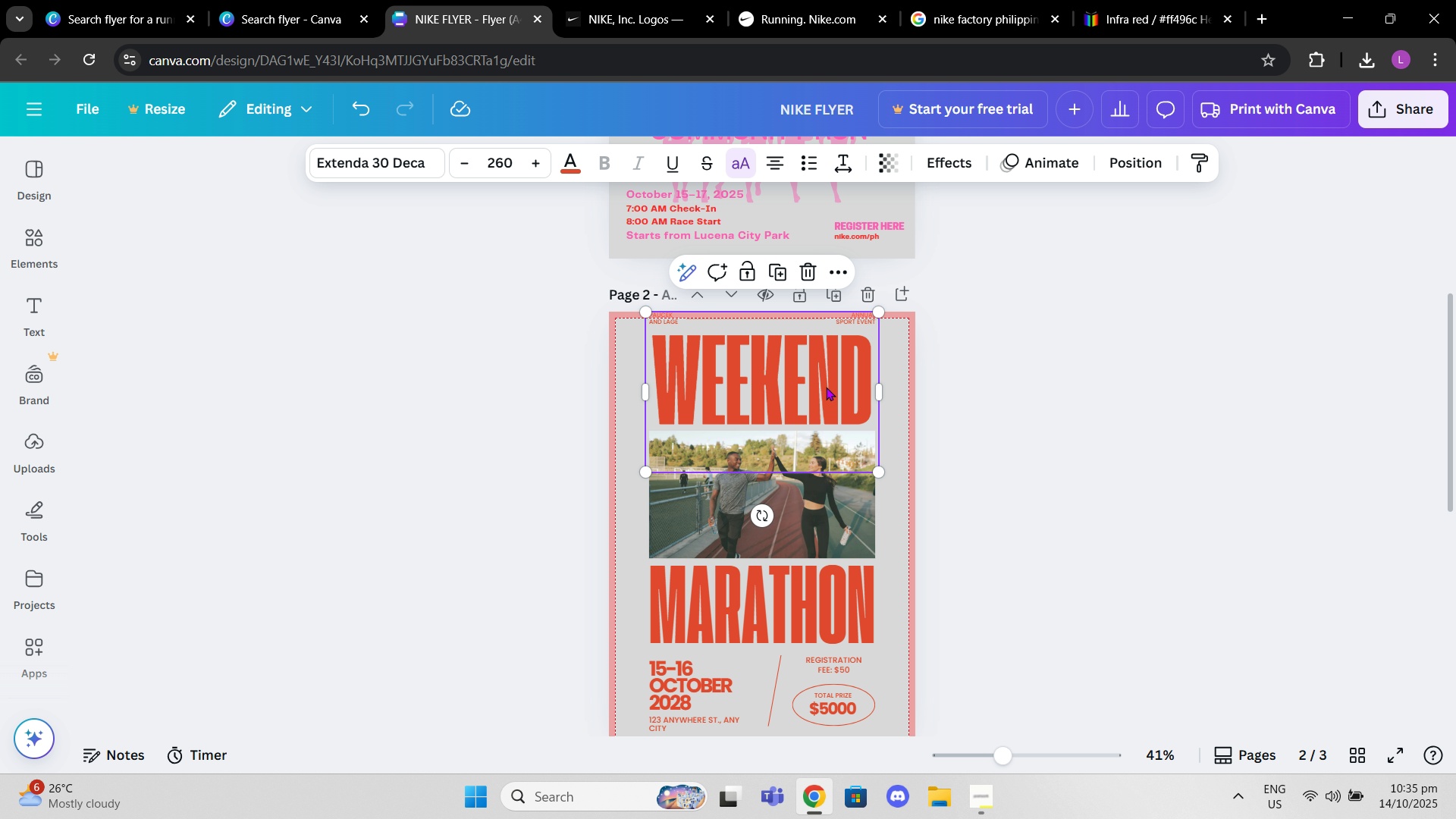 
left_click([826, 387])
 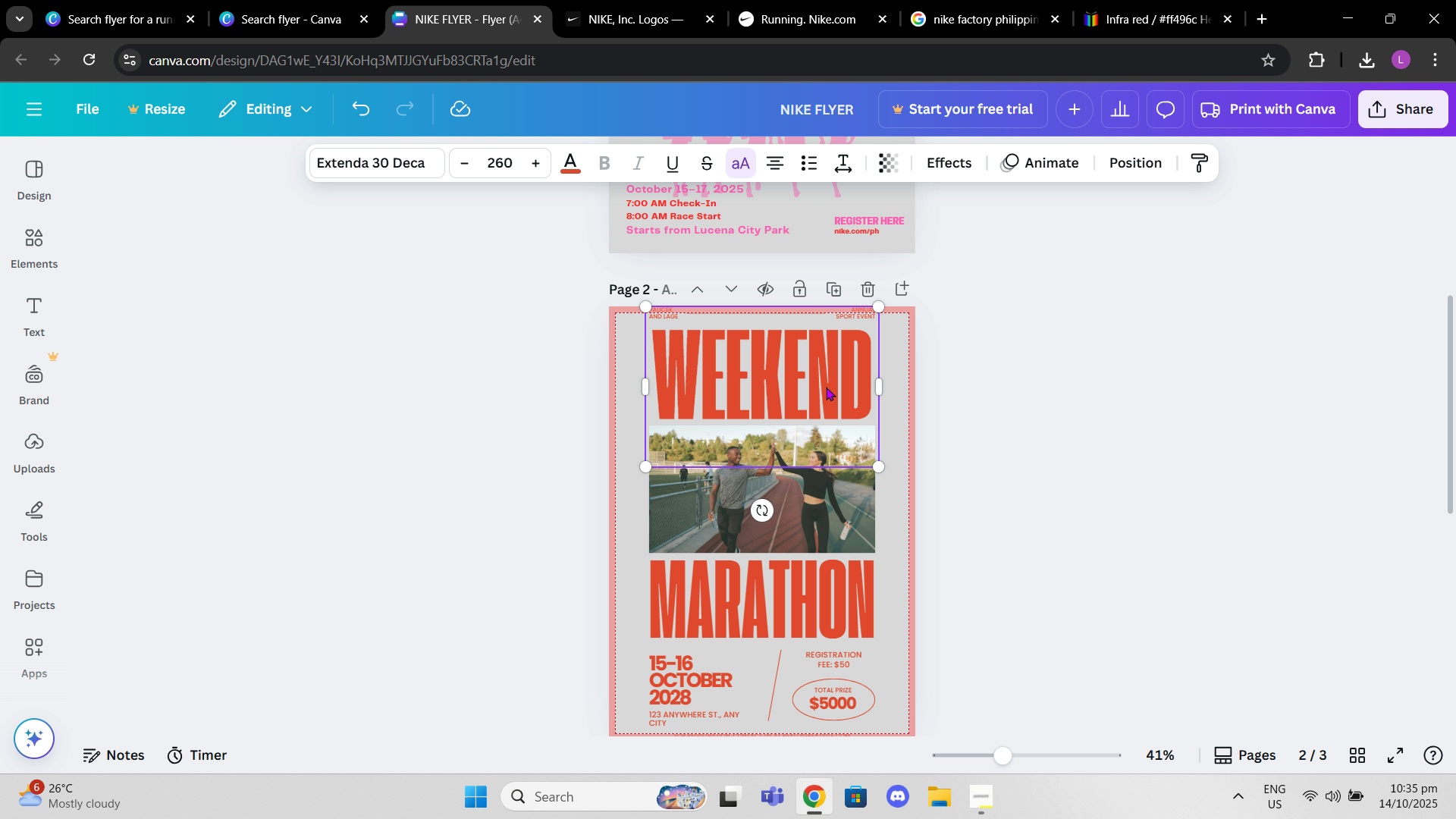 
scroll: coordinate [824, 409], scroll_direction: down, amount: 6.0
 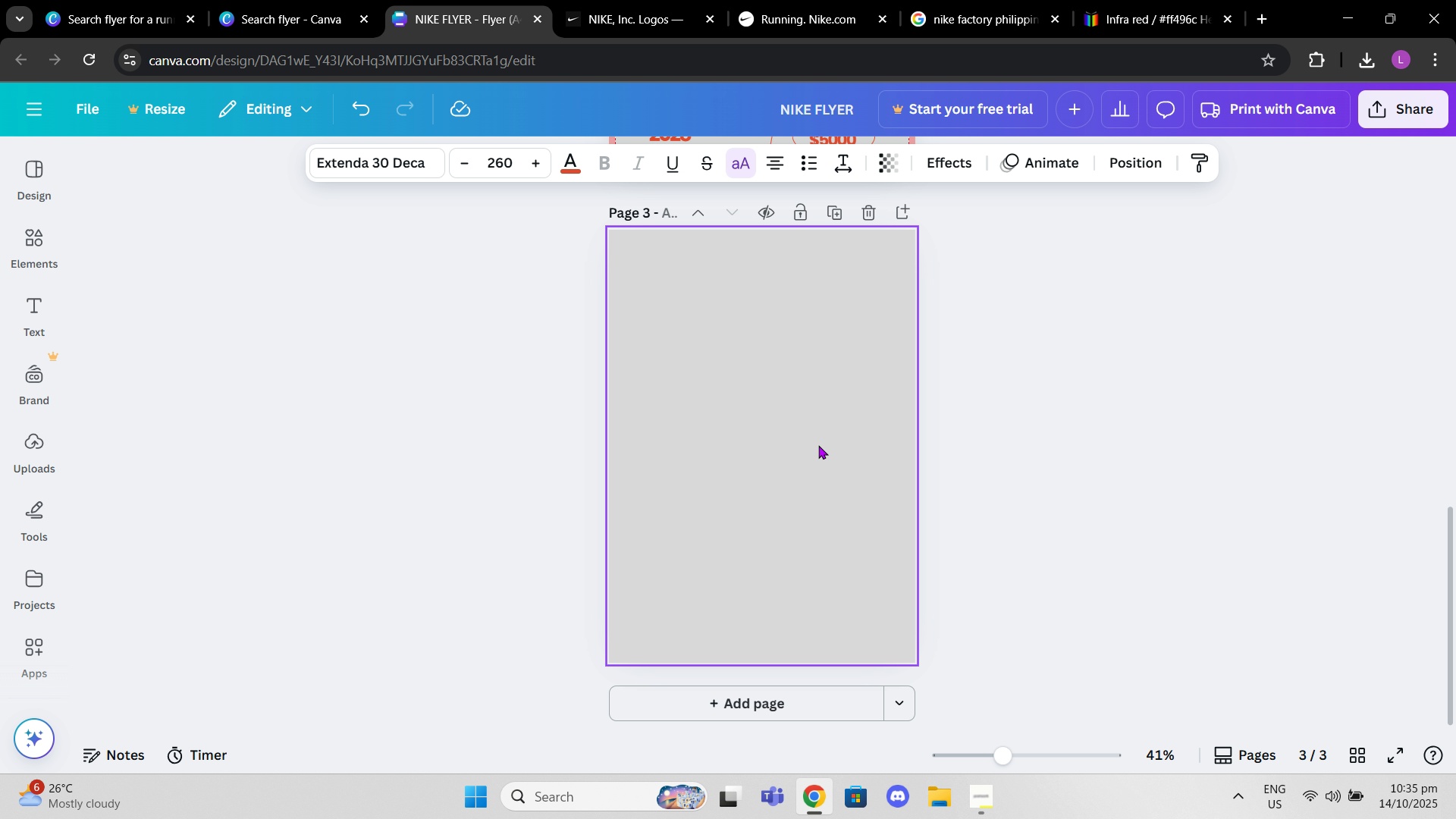 
left_click([818, 445])
 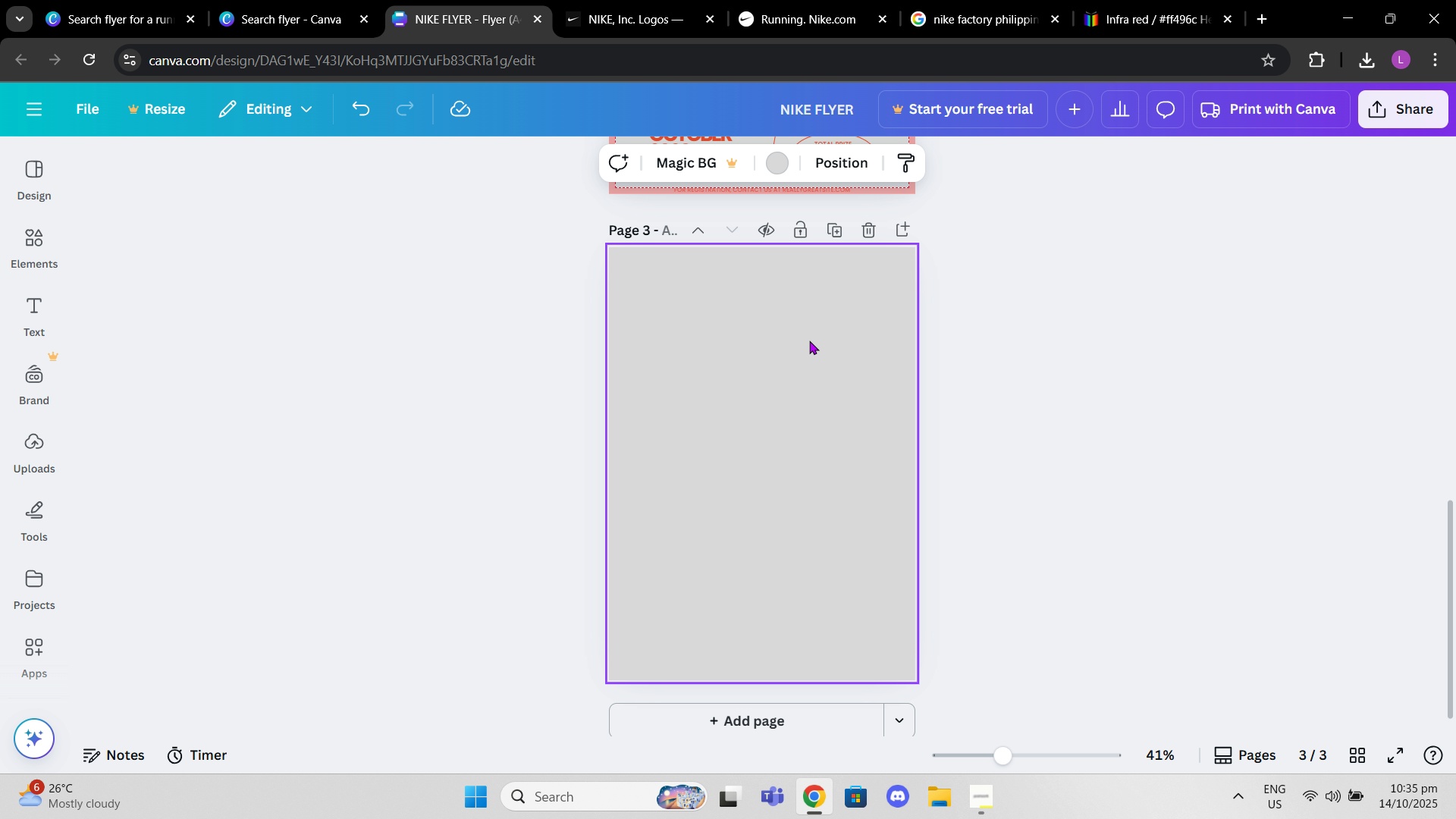 
scroll: coordinate [809, 340], scroll_direction: up, amount: 5.0
 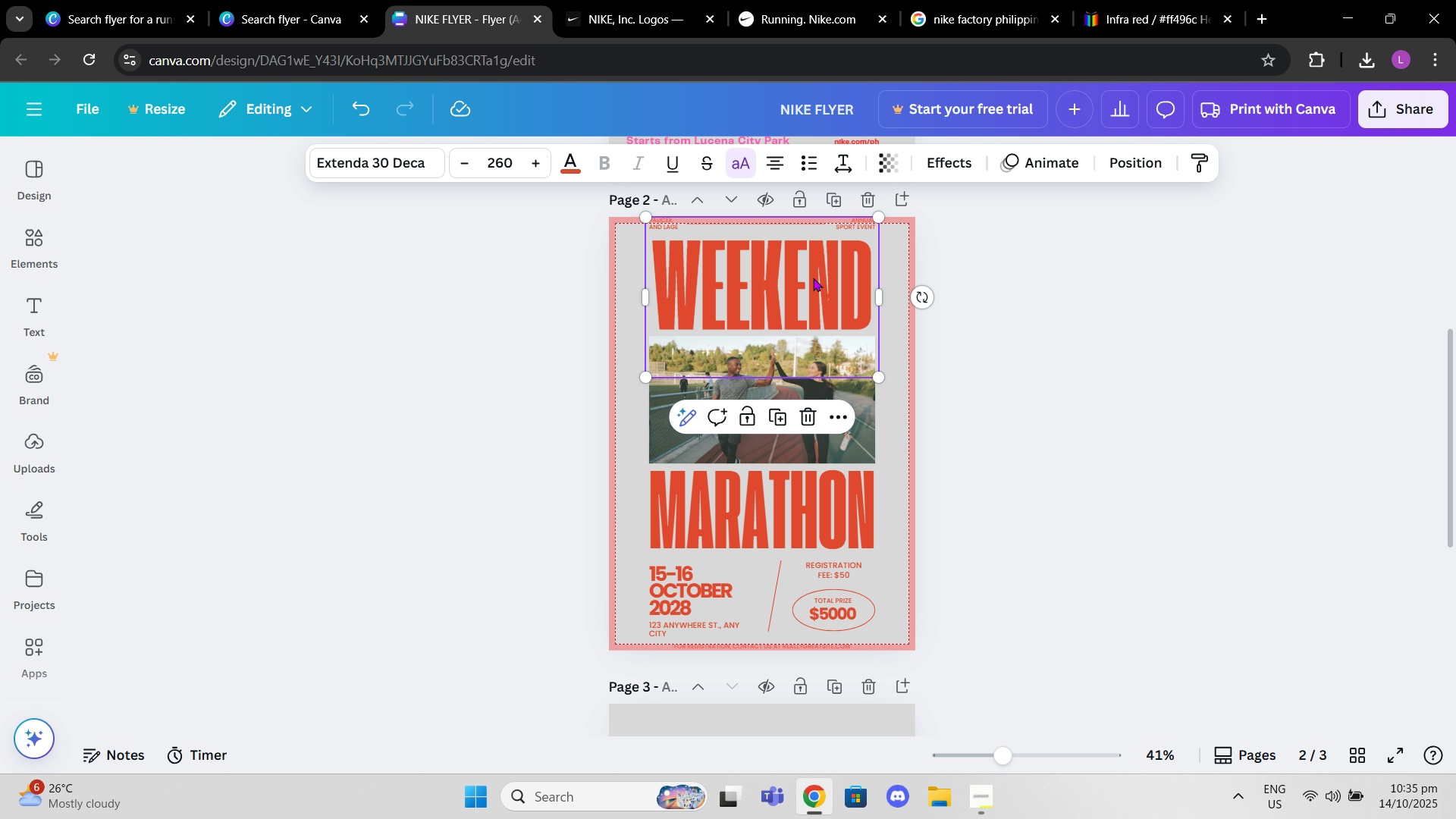 
left_click([813, 278])
 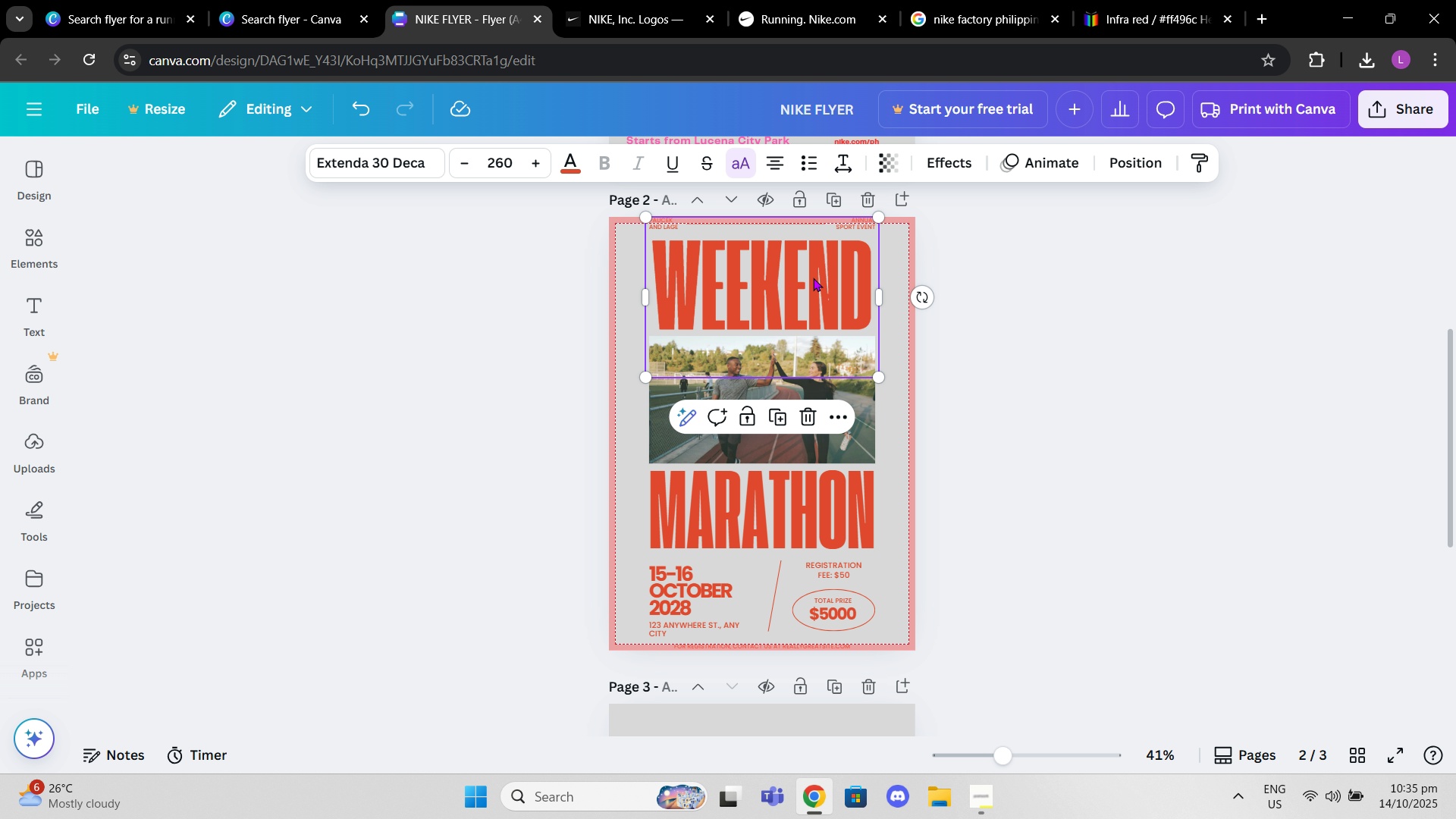 
key(Control+C)
 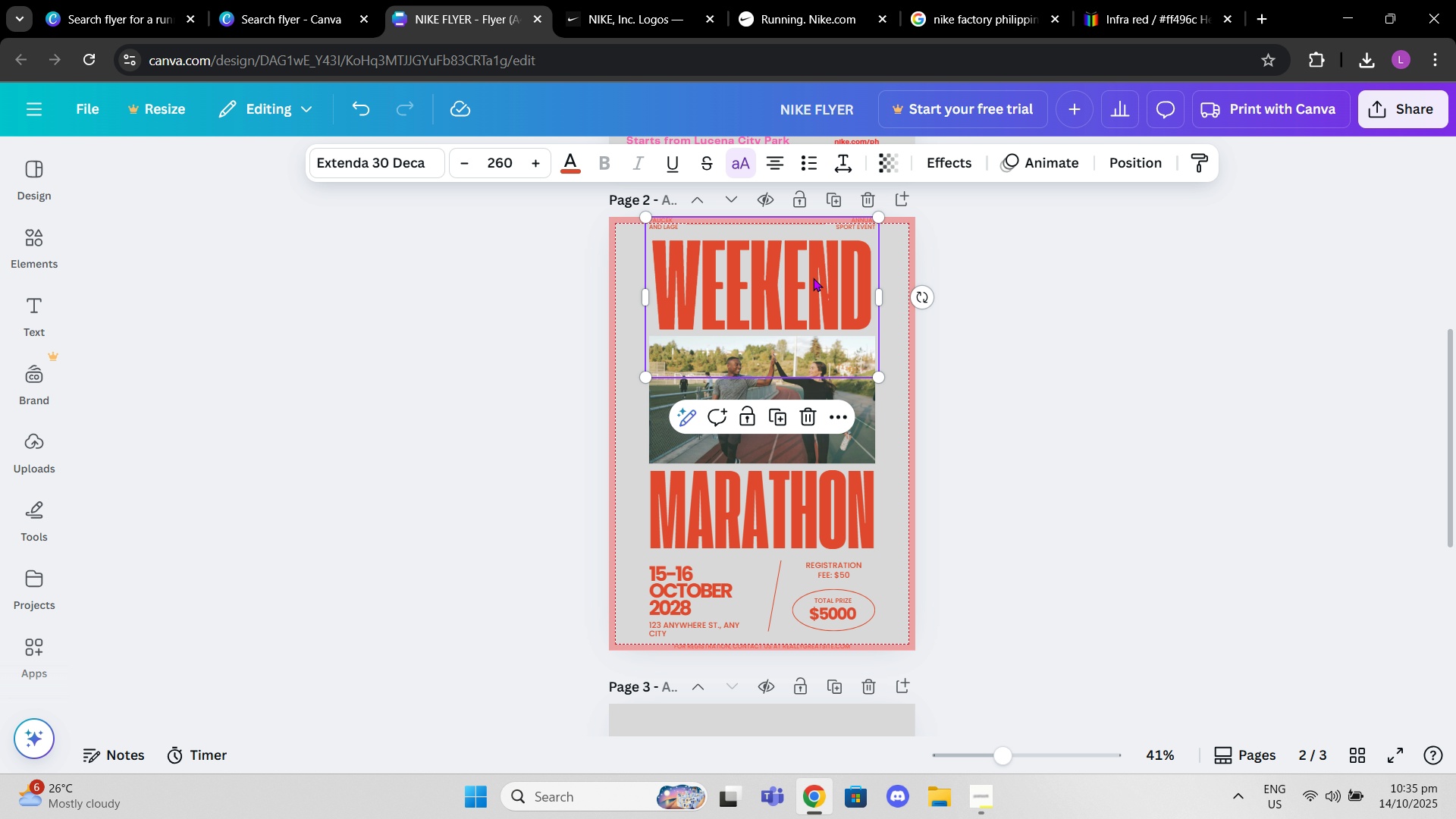 
key(Control+ControlLeft)
 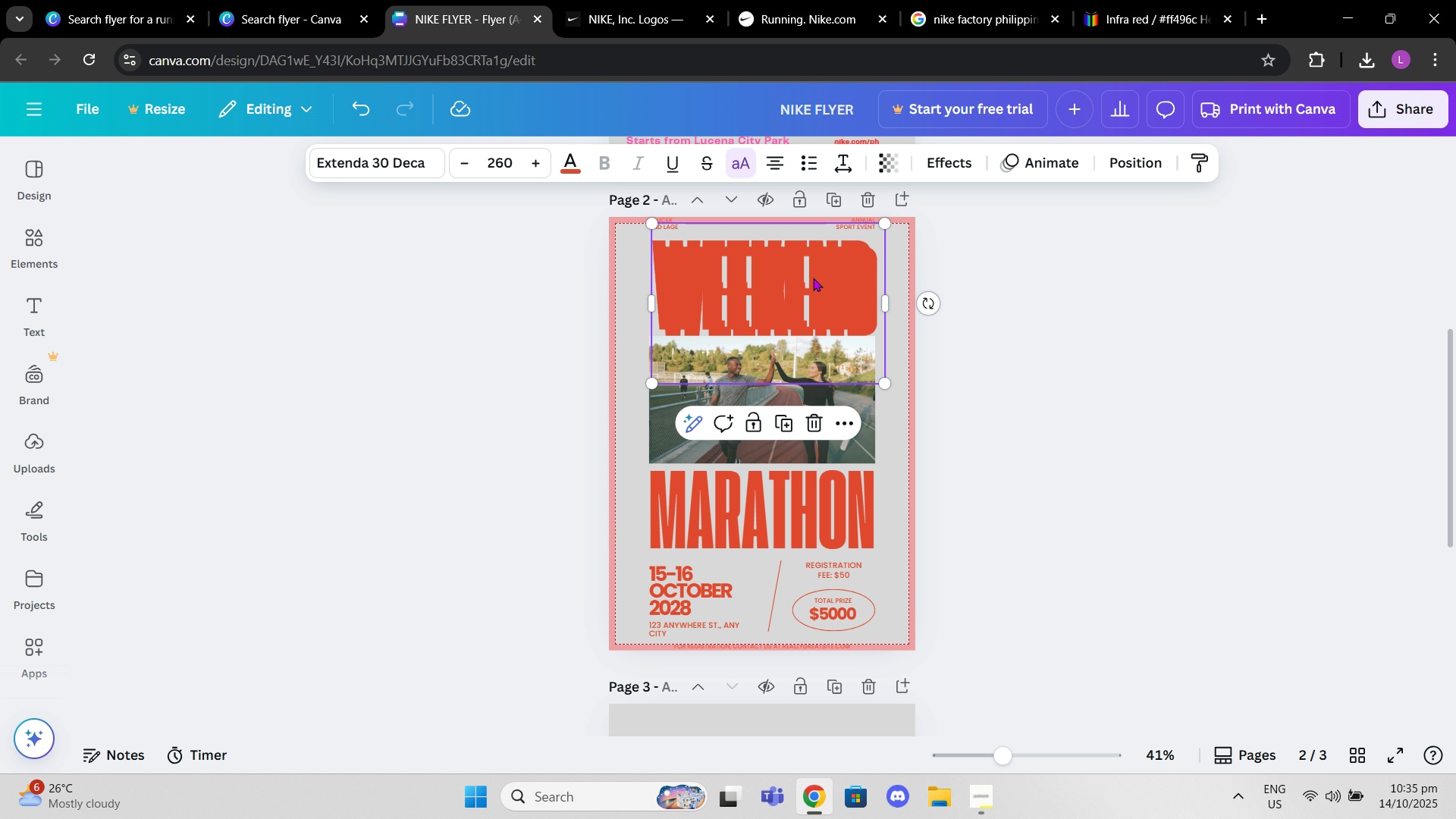 
key(Control+V)
 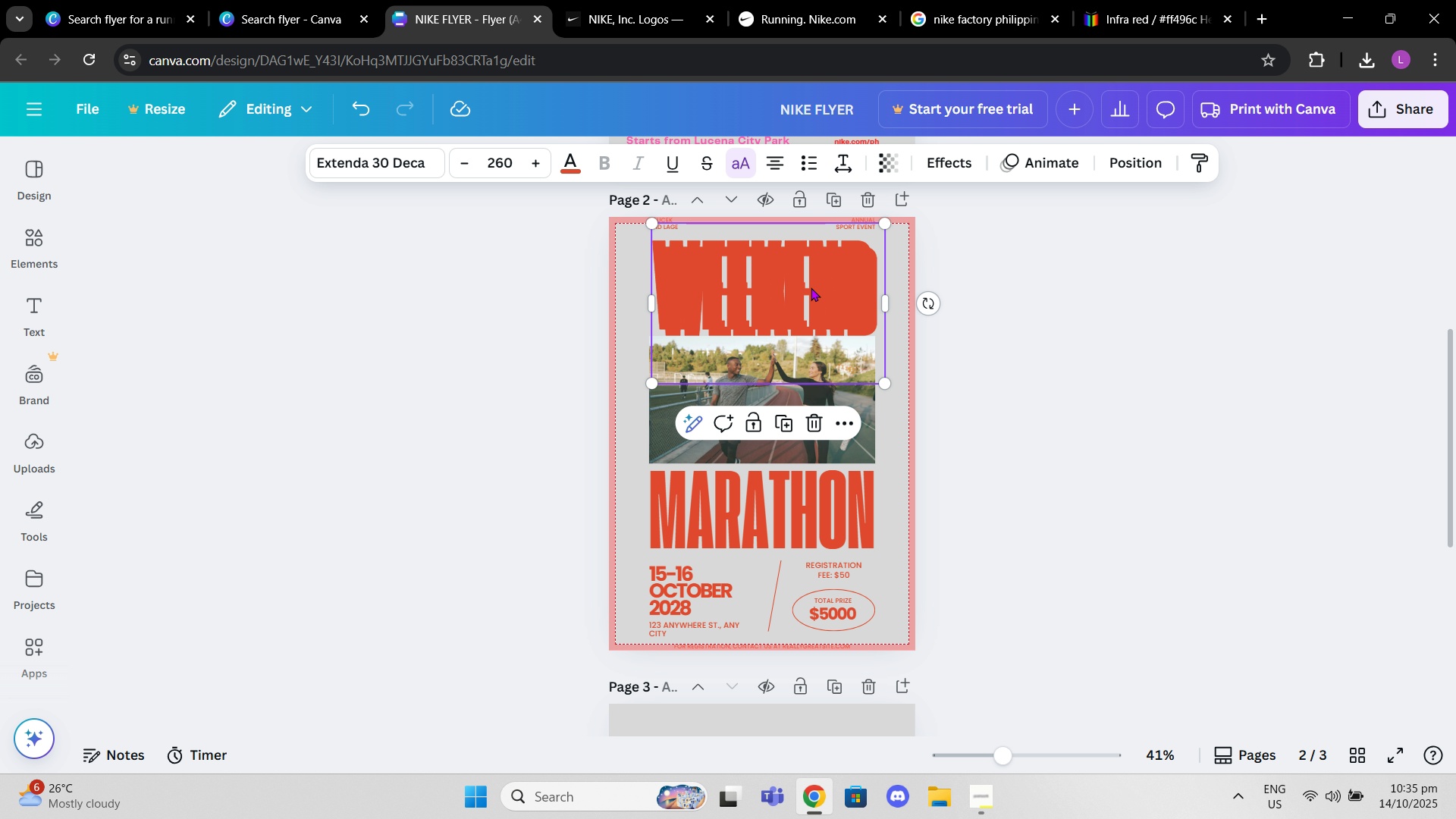 
left_click_drag(start_coordinate=[811, 287], to_coordinate=[828, 642])
 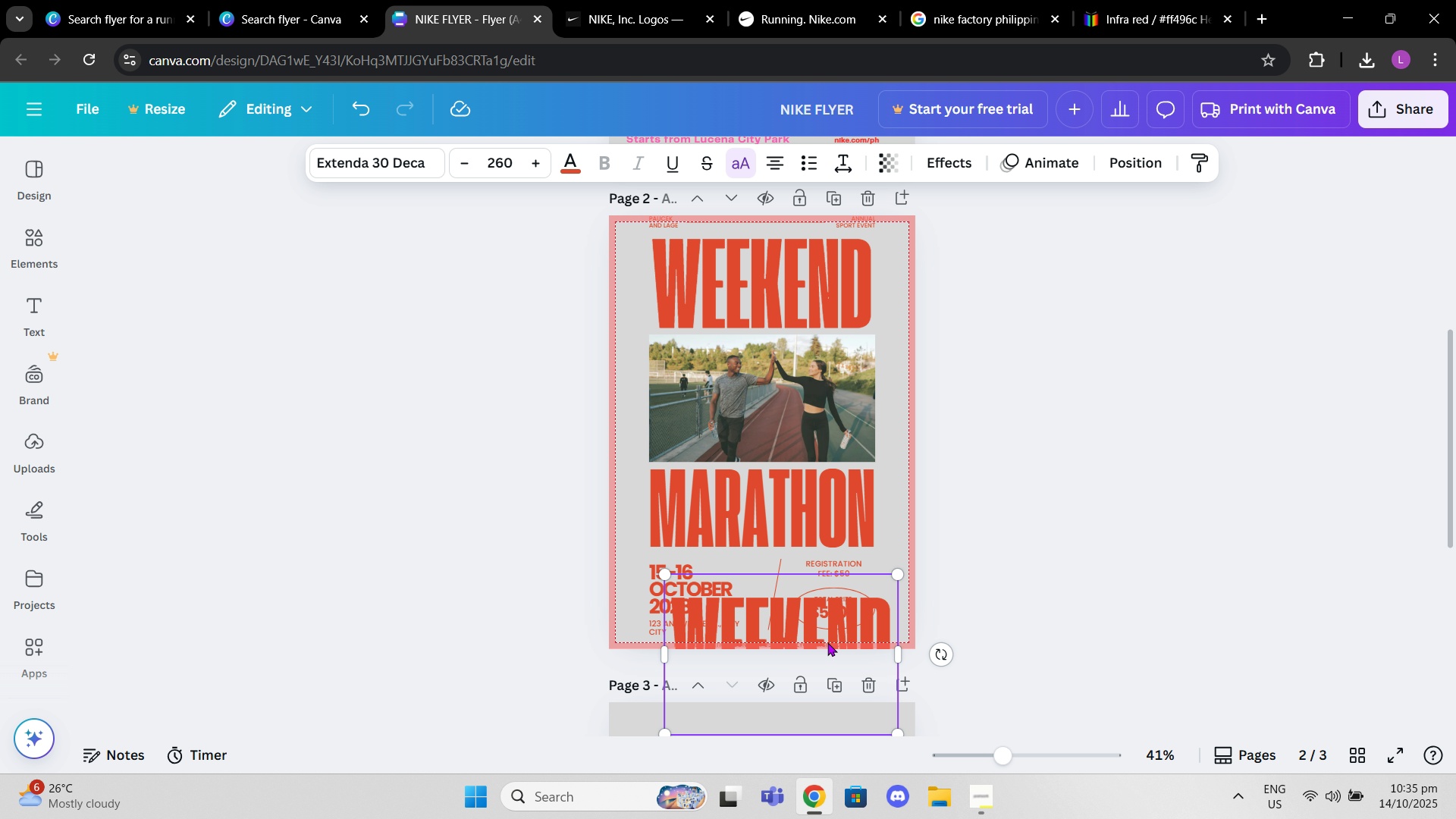 
scroll: coordinate [827, 642], scroll_direction: down, amount: 2.0
 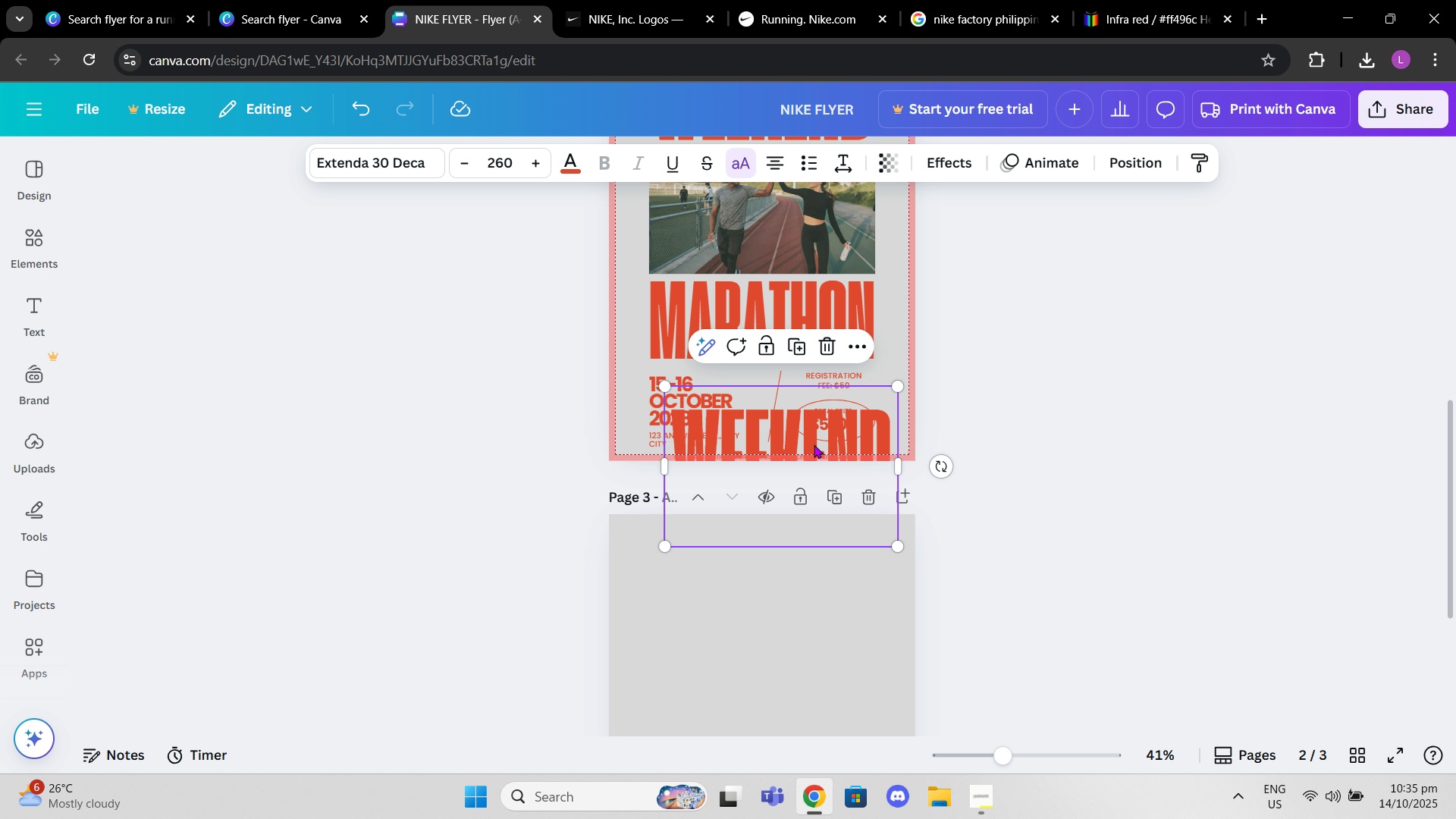 
left_click_drag(start_coordinate=[813, 443], to_coordinate=[791, 573])
 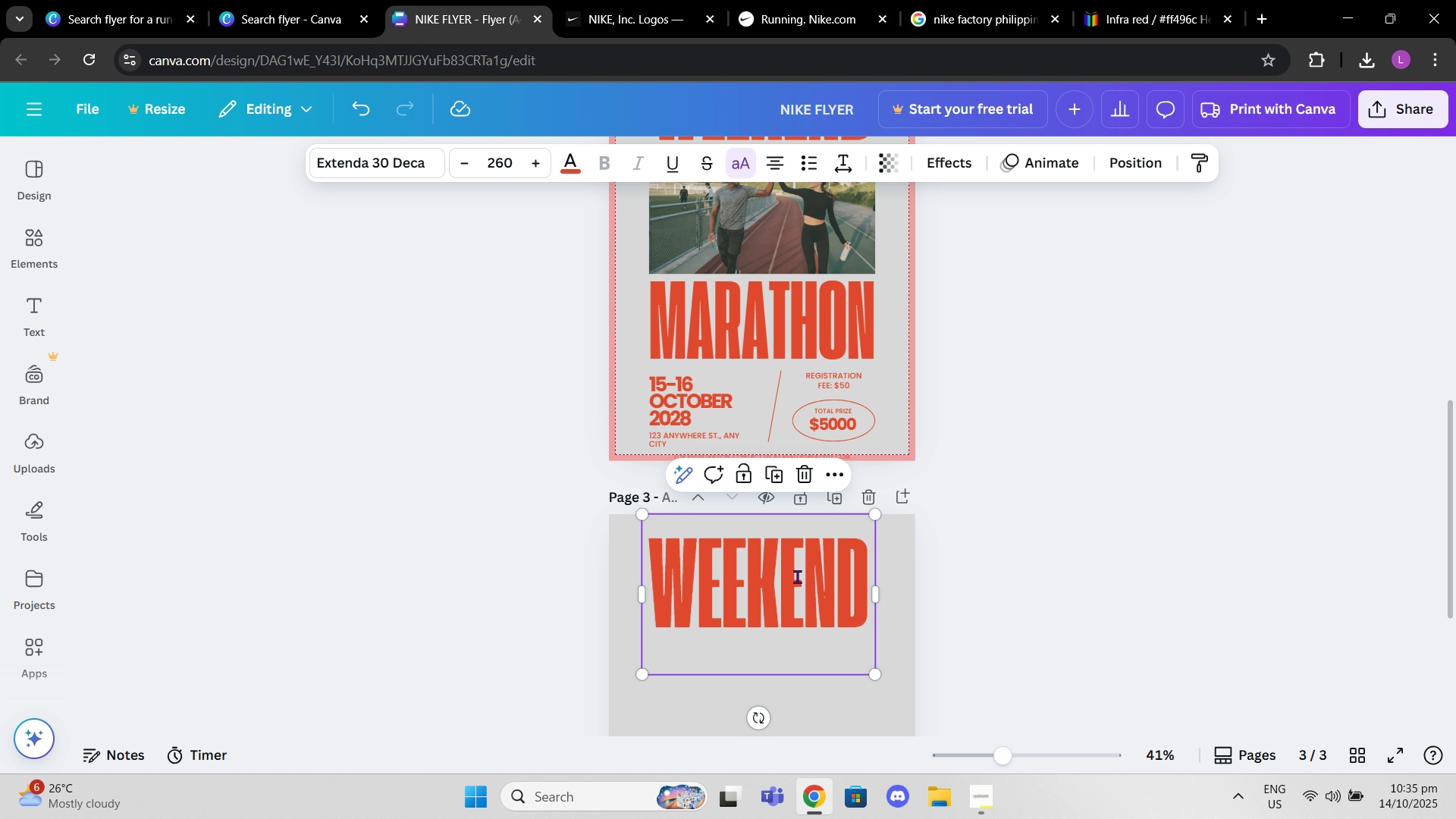 
double_click([797, 576])
 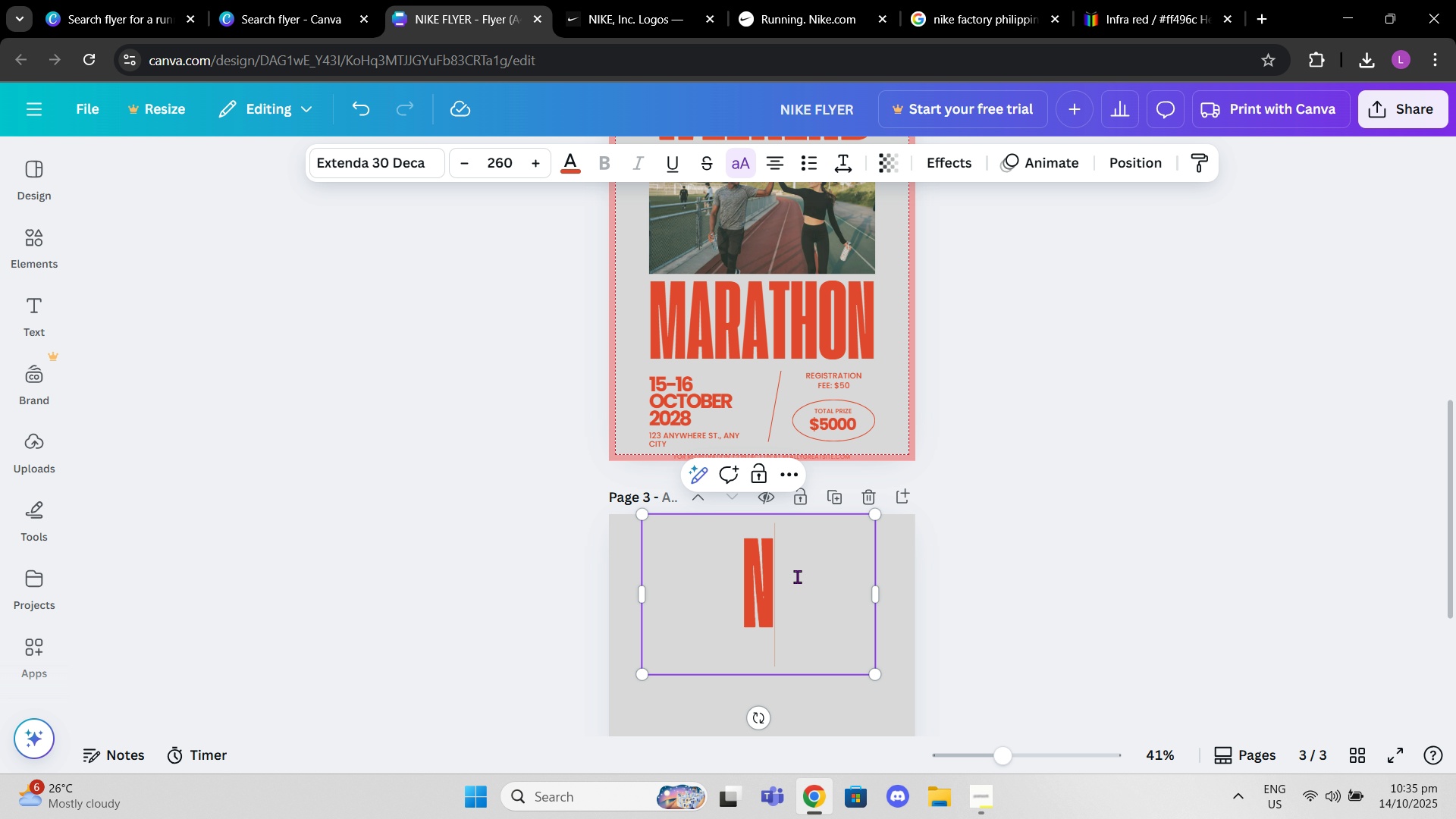 
type(NIKE Philippines)
 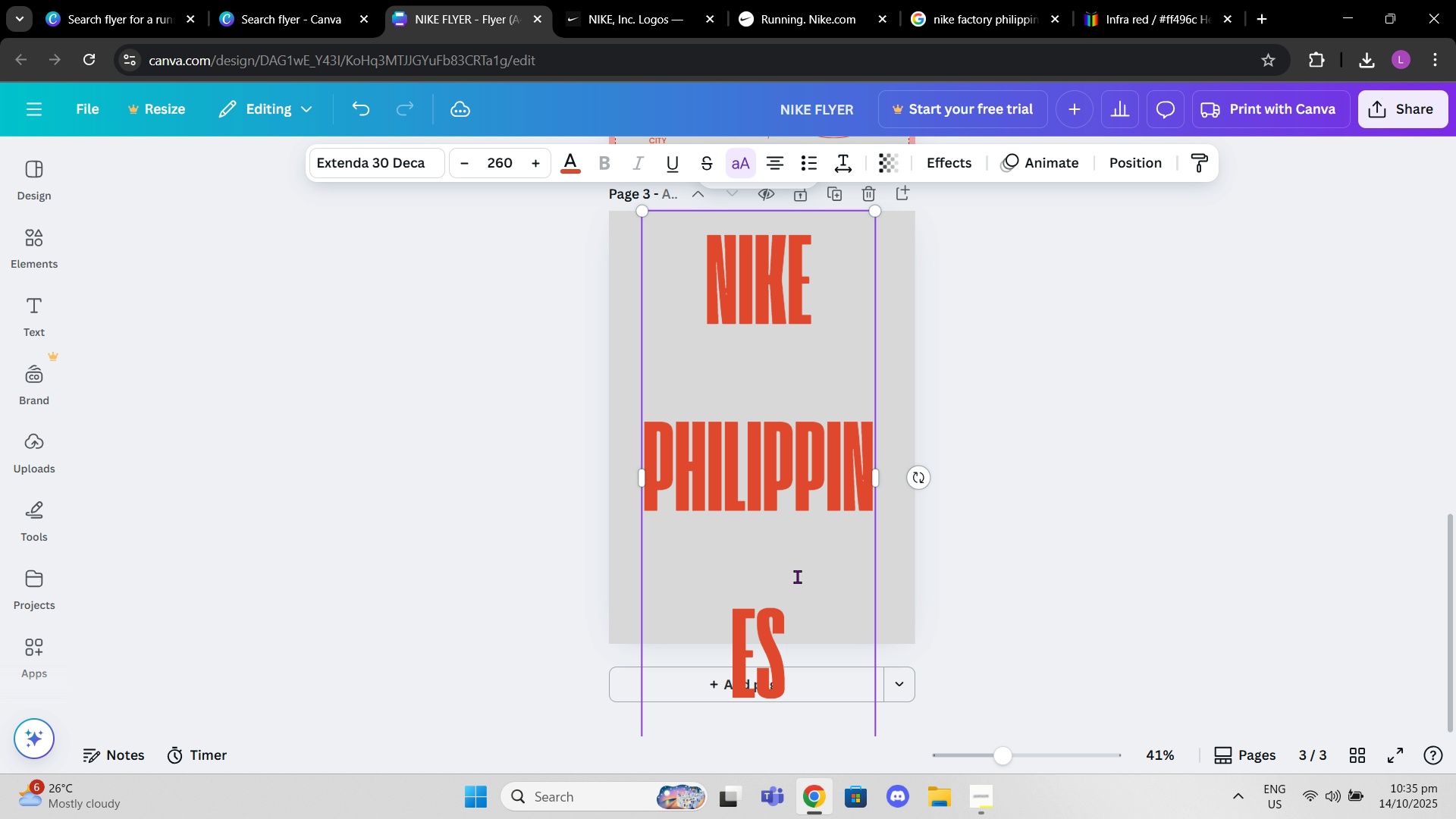 
left_click_drag(start_coordinate=[876, 476], to_coordinate=[1050, 448])
 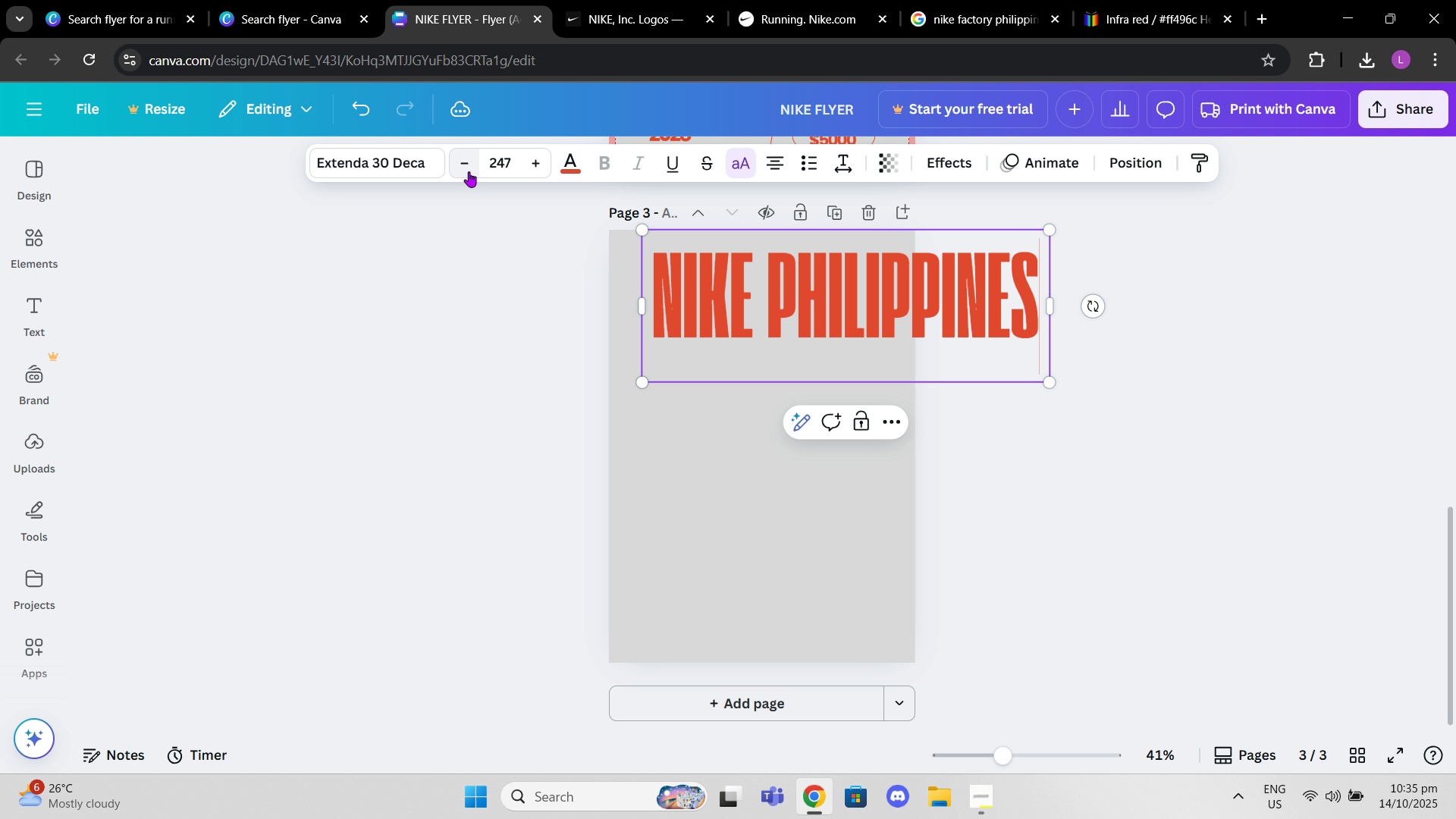 
wait(5.88)
 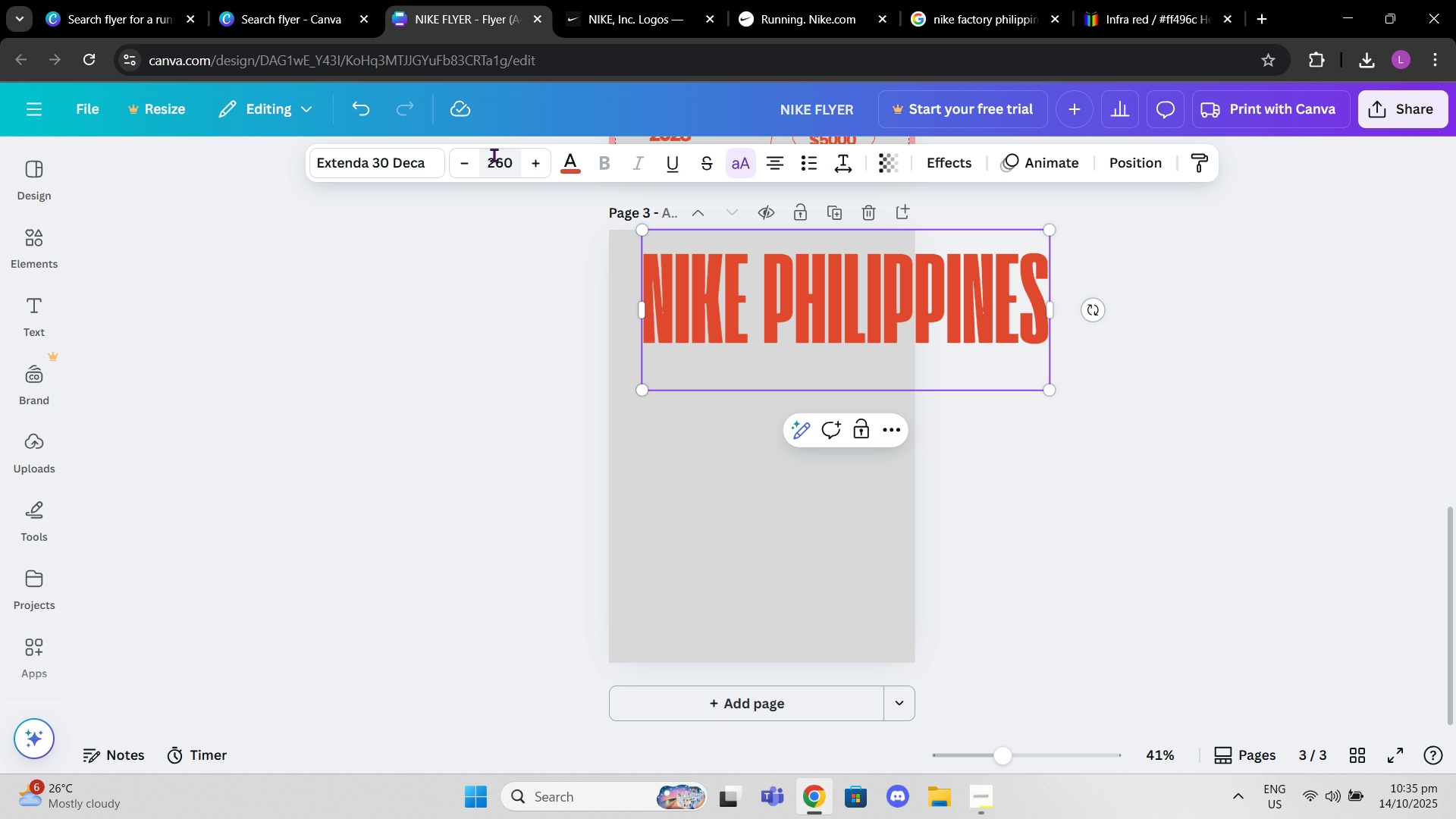 
left_click([469, 171])
 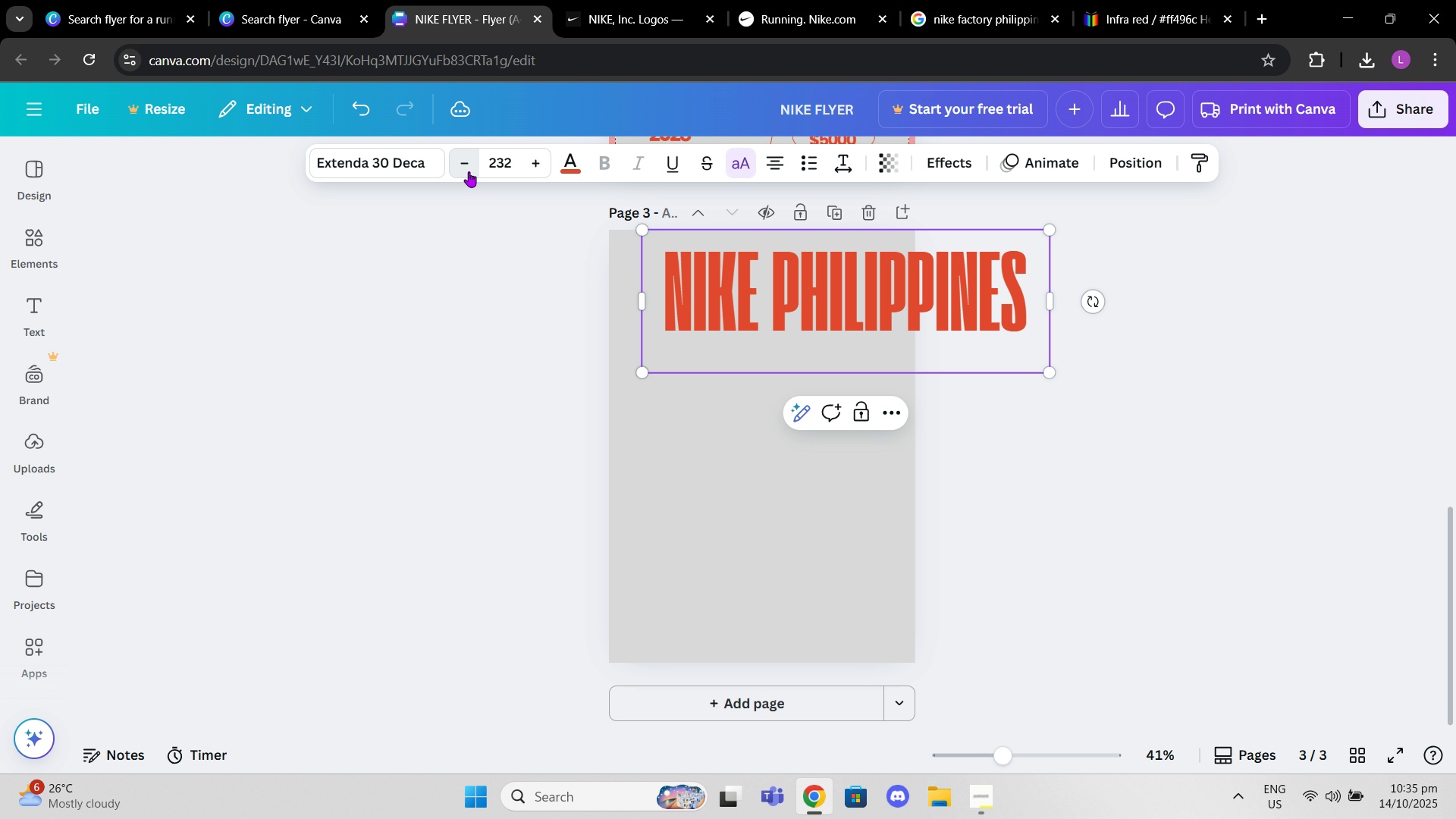 
double_click([469, 171])
 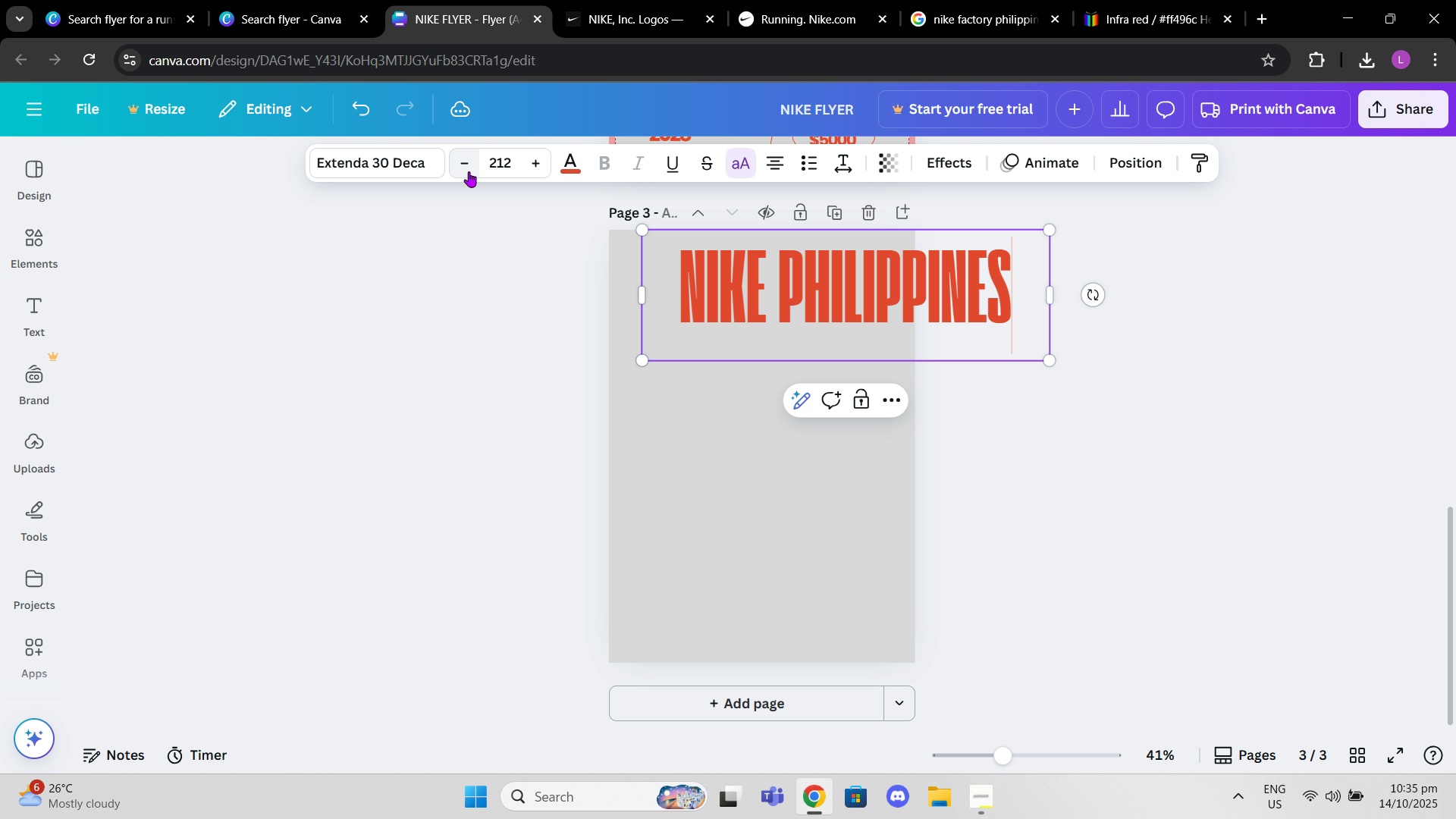 
triple_click([469, 171])
 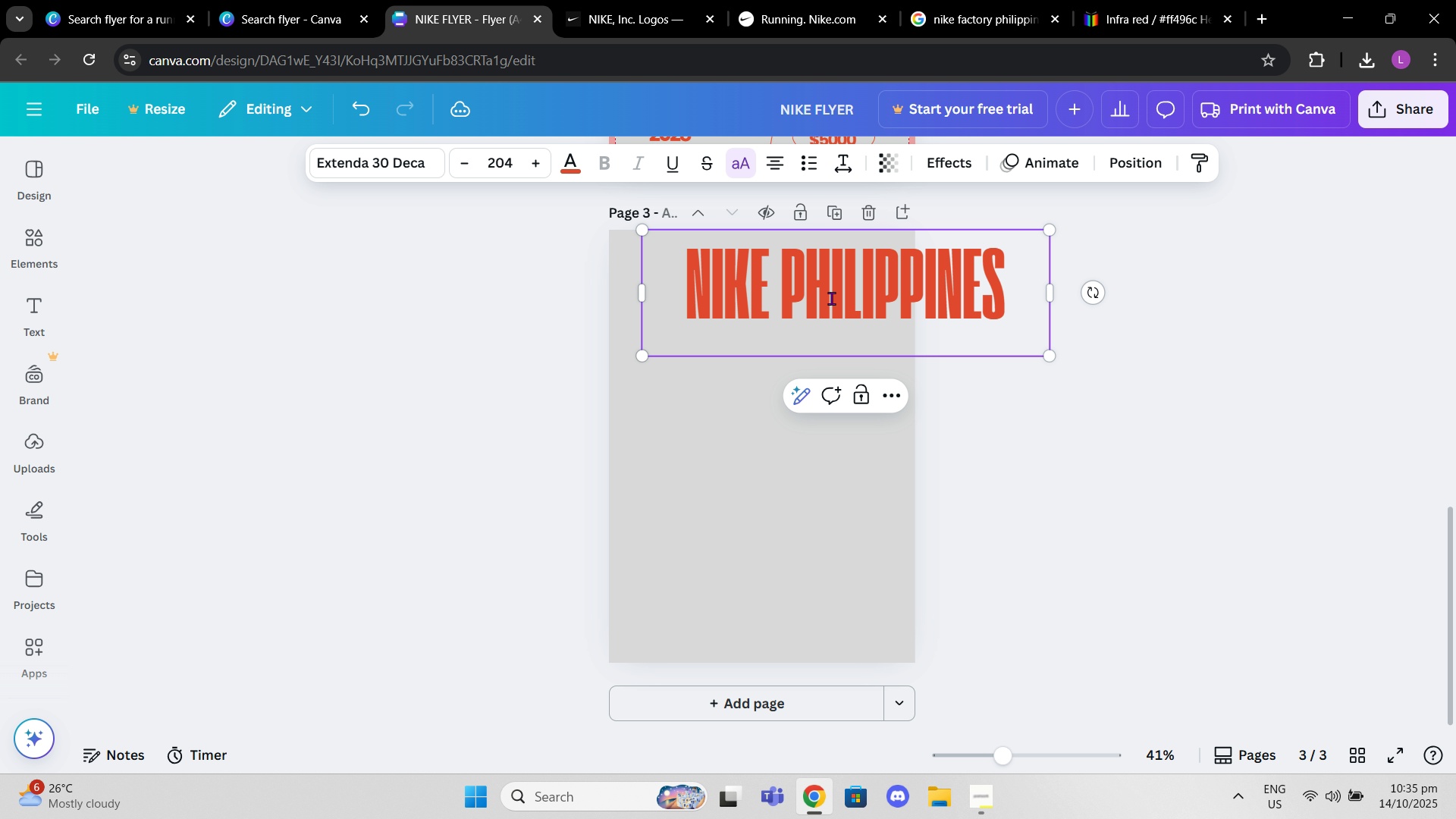 
left_click_drag(start_coordinate=[833, 299], to_coordinate=[789, 298])
 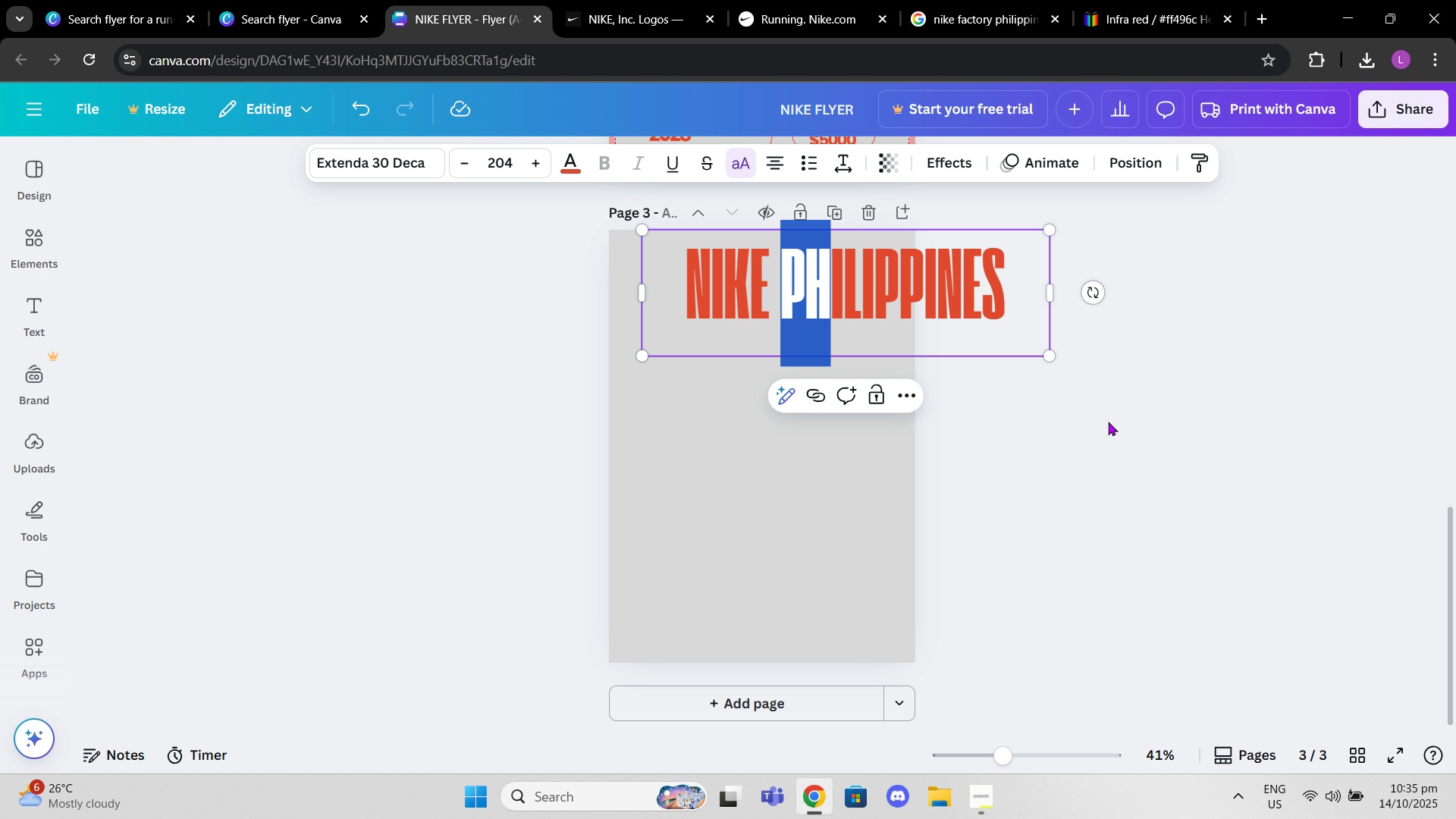 
left_click([1109, 423])
 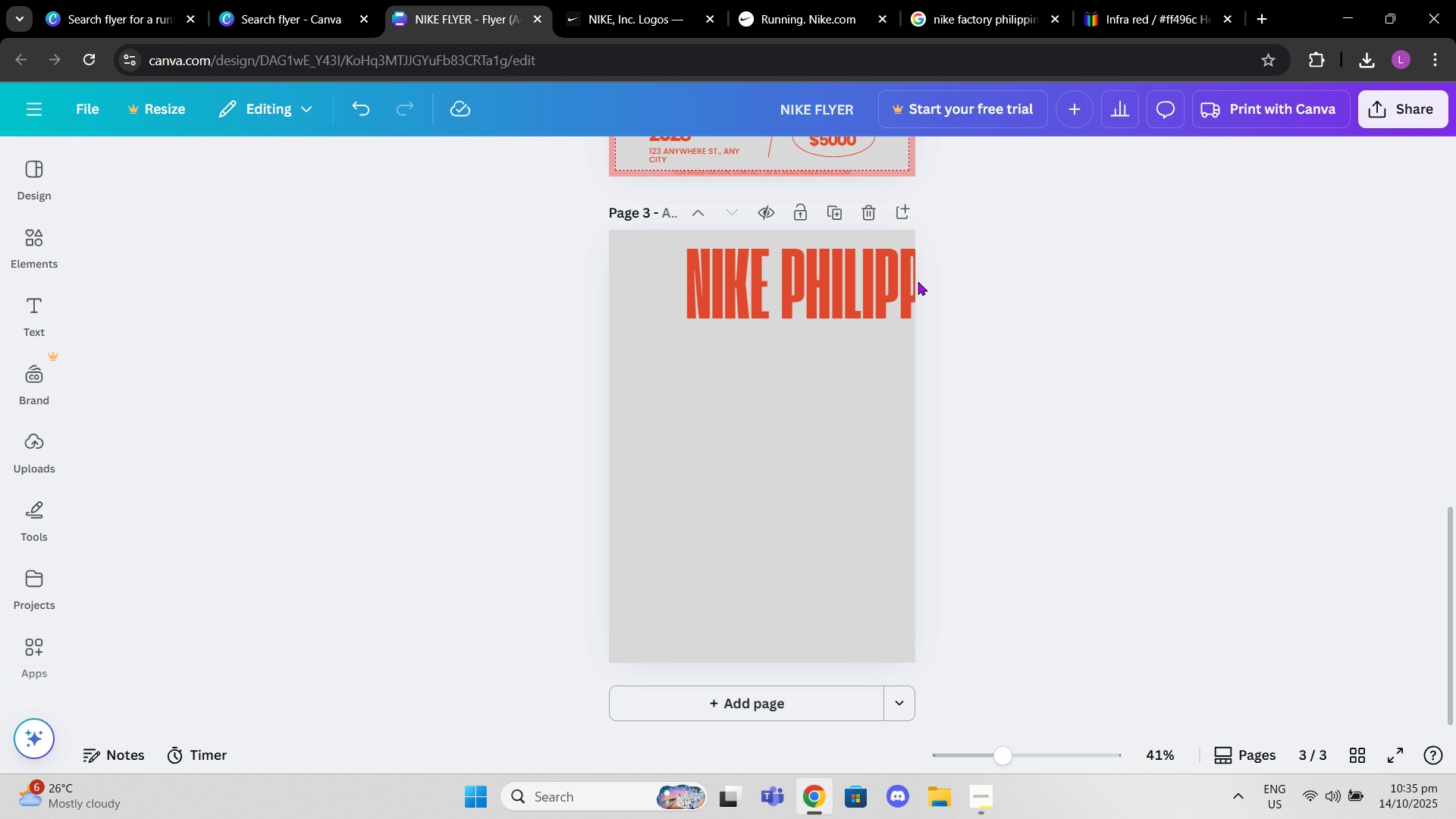 
left_click_drag(start_coordinate=[915, 281], to_coordinate=[906, 281])
 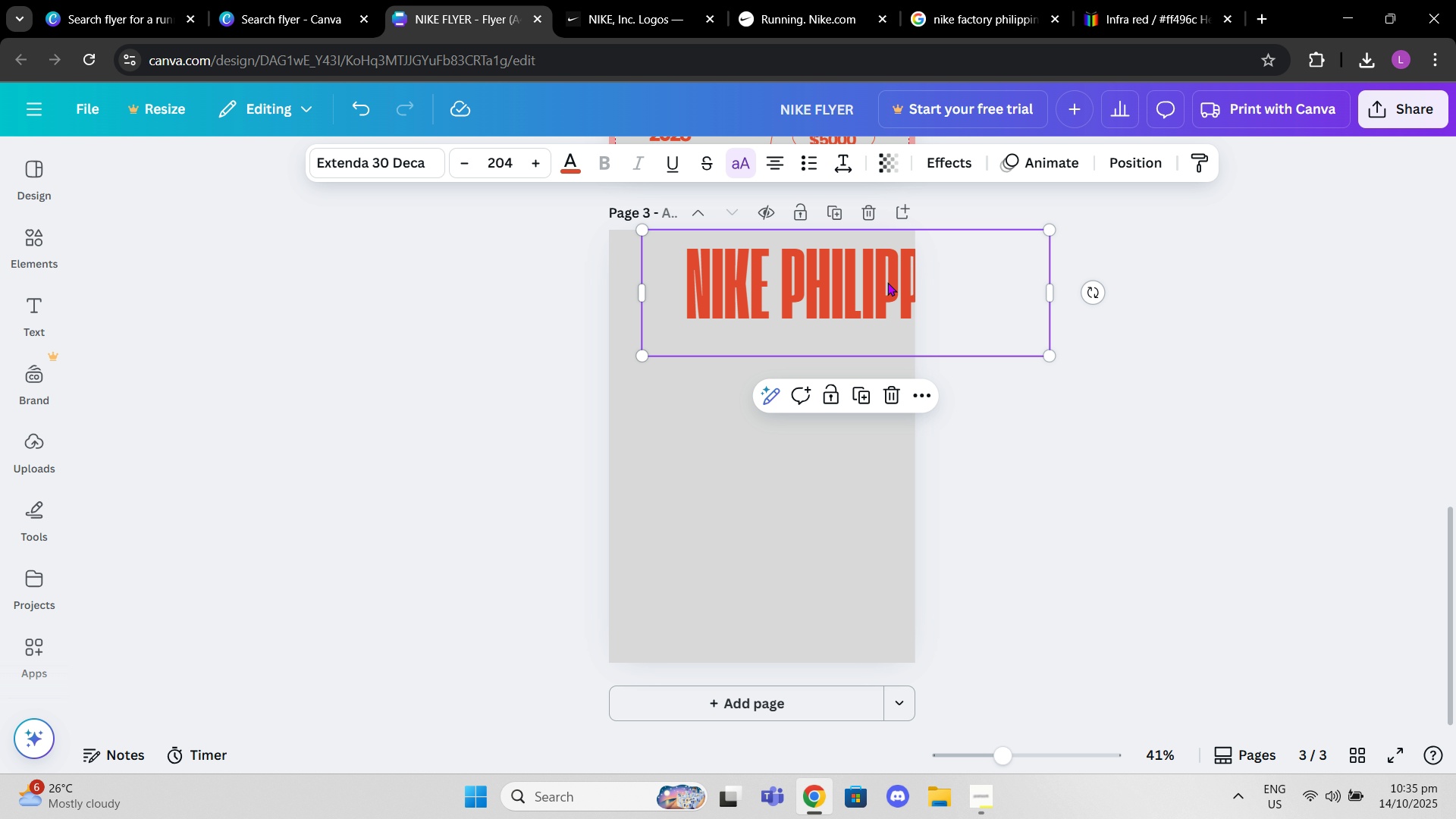 
left_click_drag(start_coordinate=[890, 281], to_coordinate=[813, 285])
 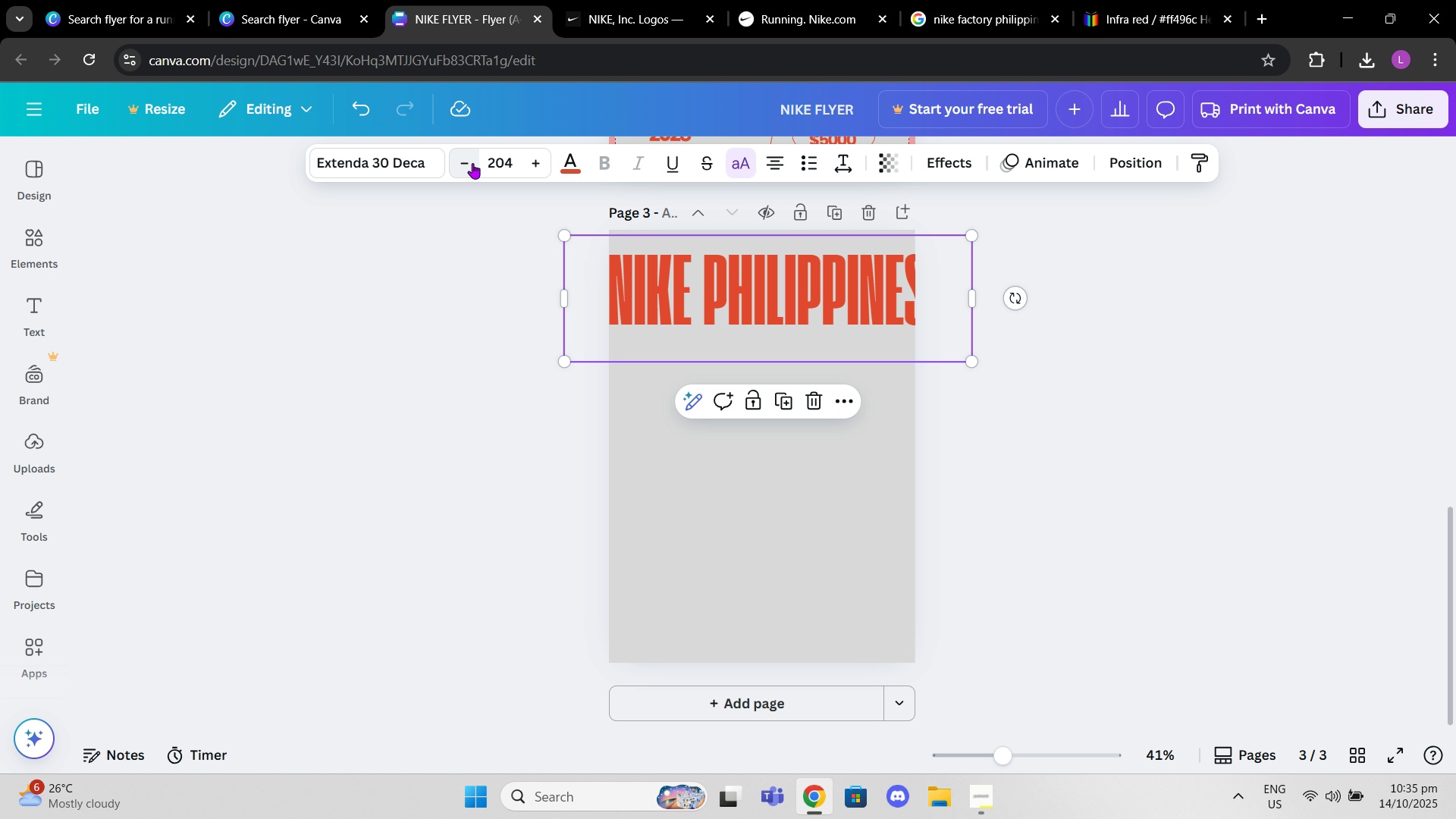 
double_click([472, 163])
 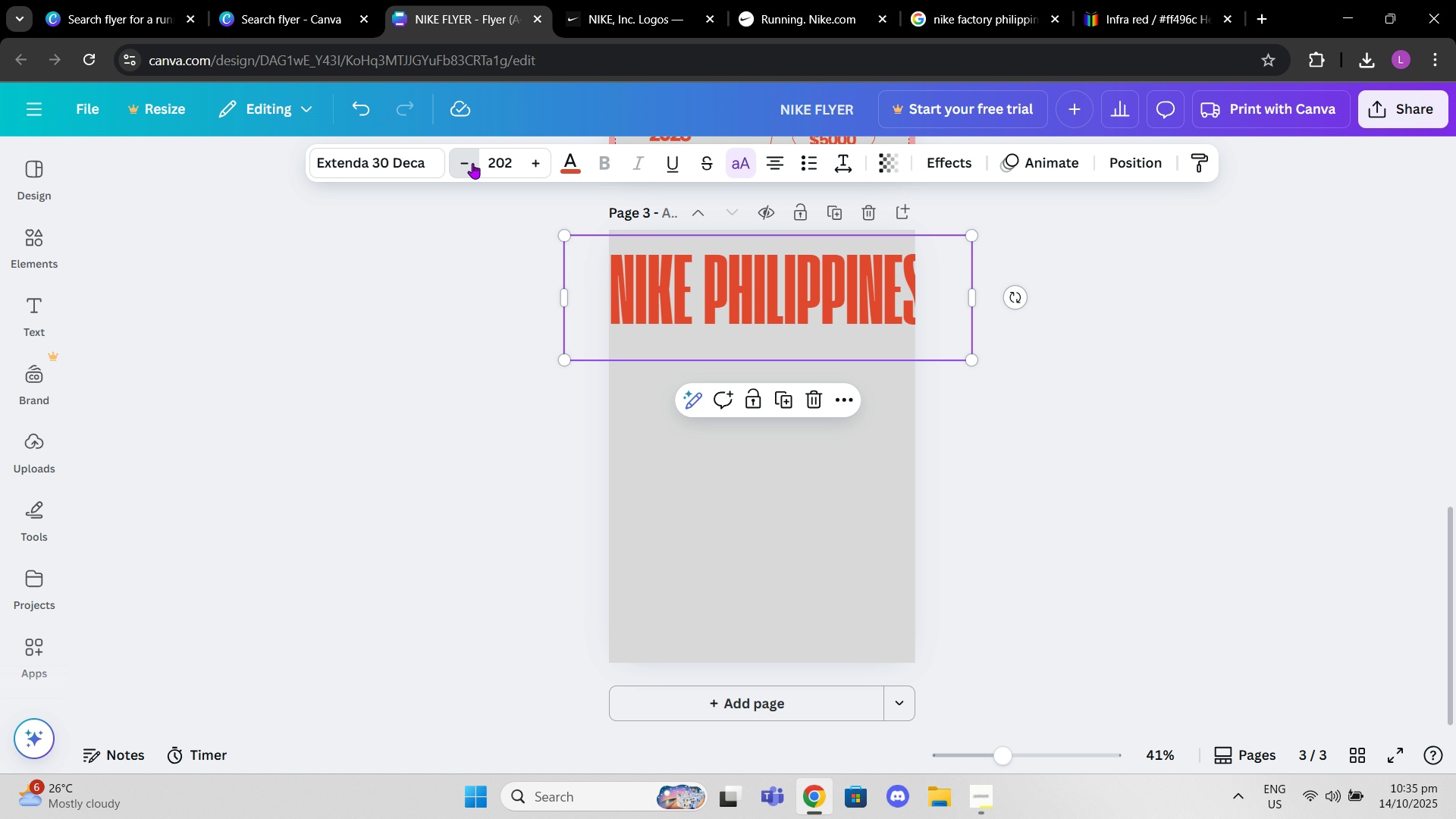 
triple_click([472, 163])
 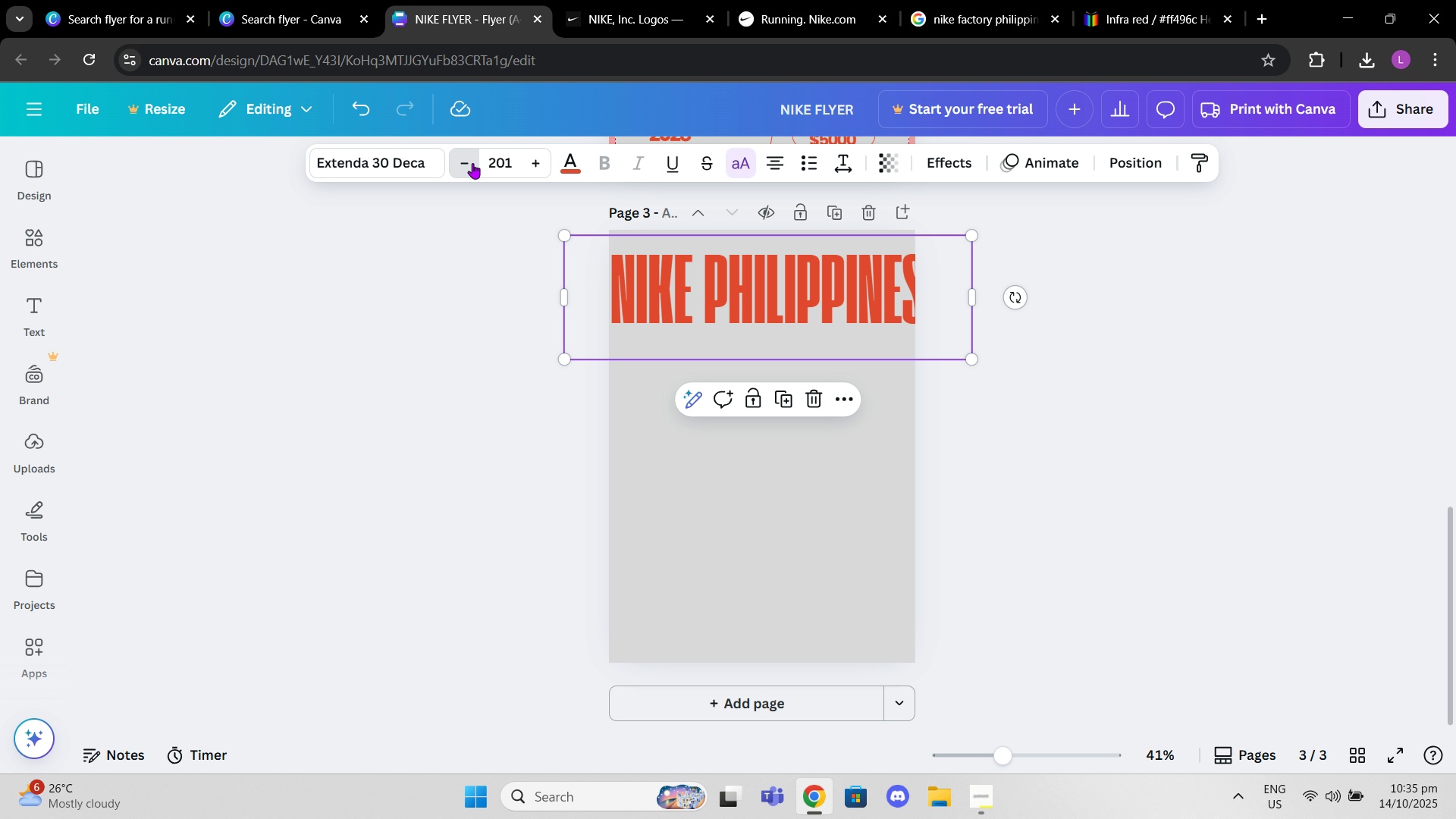 
triple_click([472, 163])
 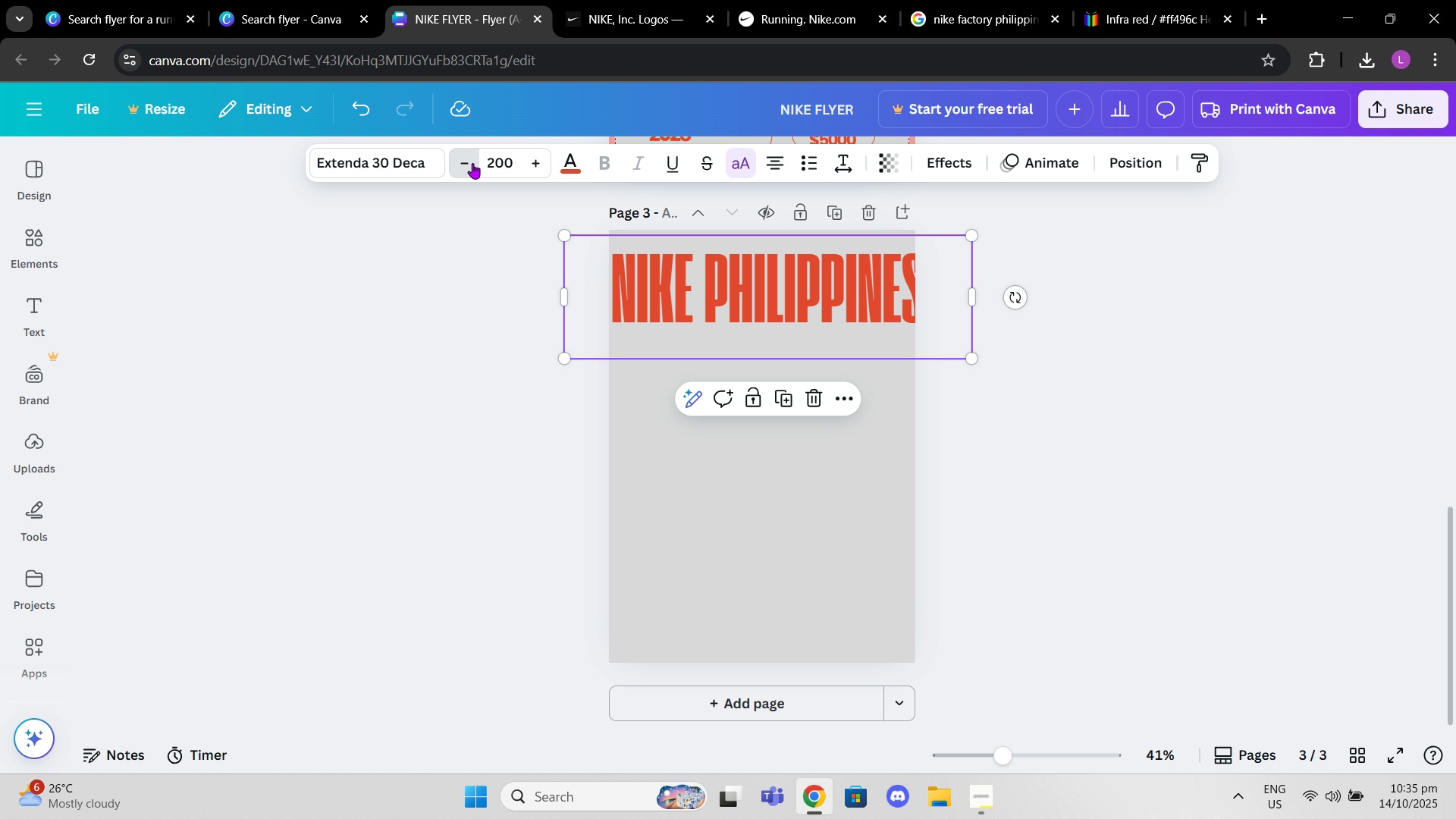 
triple_click([472, 163])
 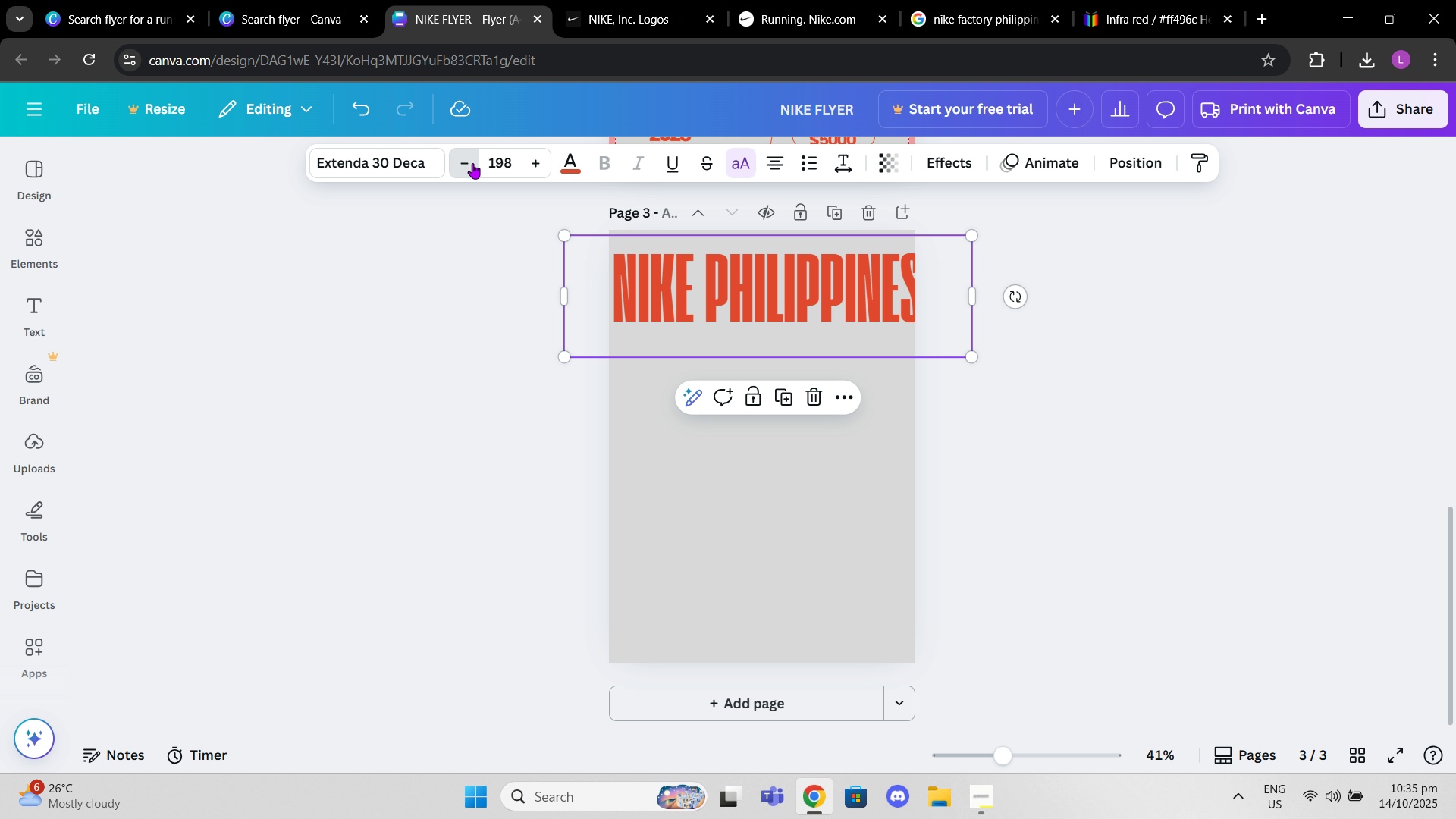 
triple_click([472, 163])
 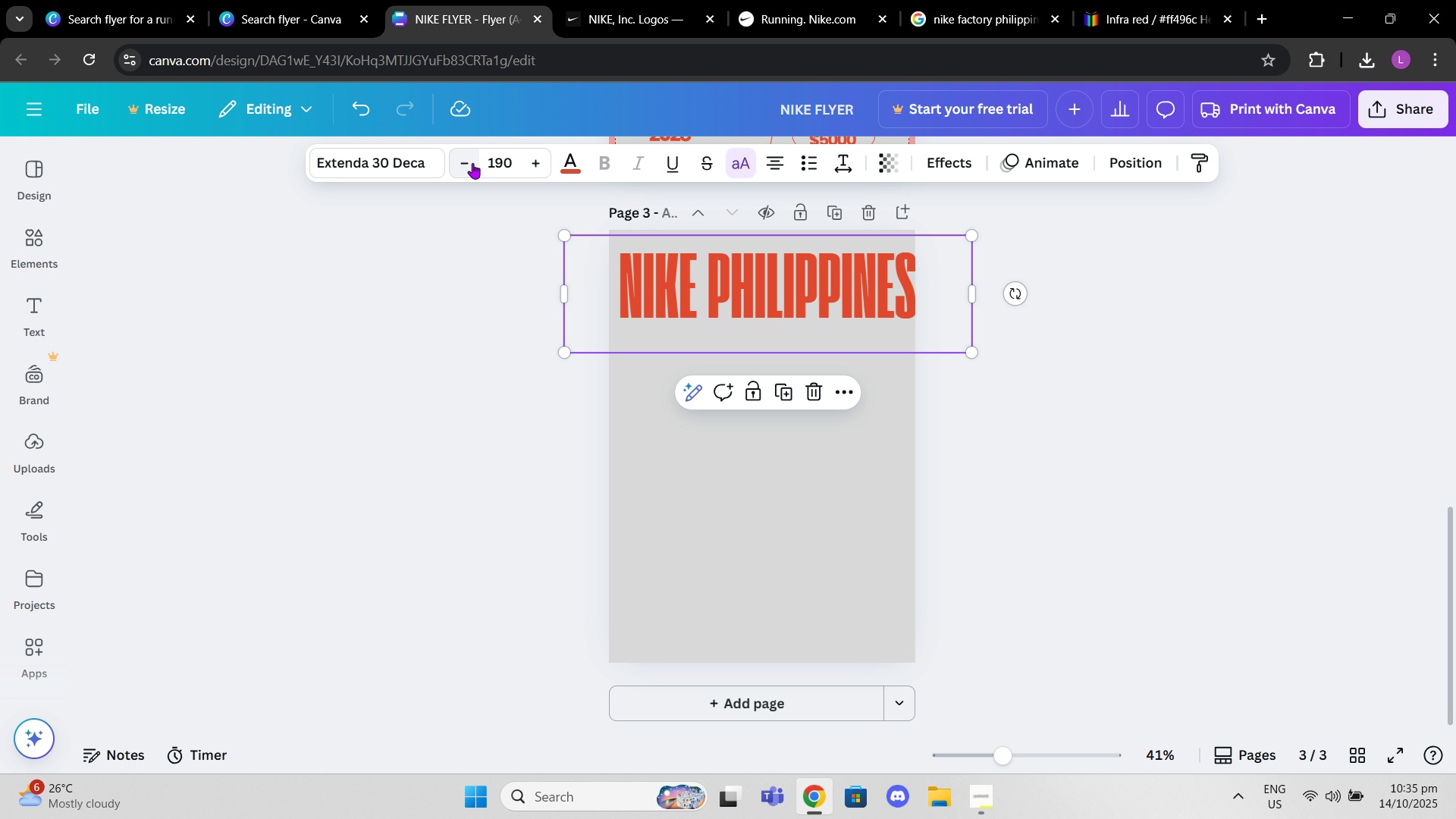 
triple_click([472, 163])
 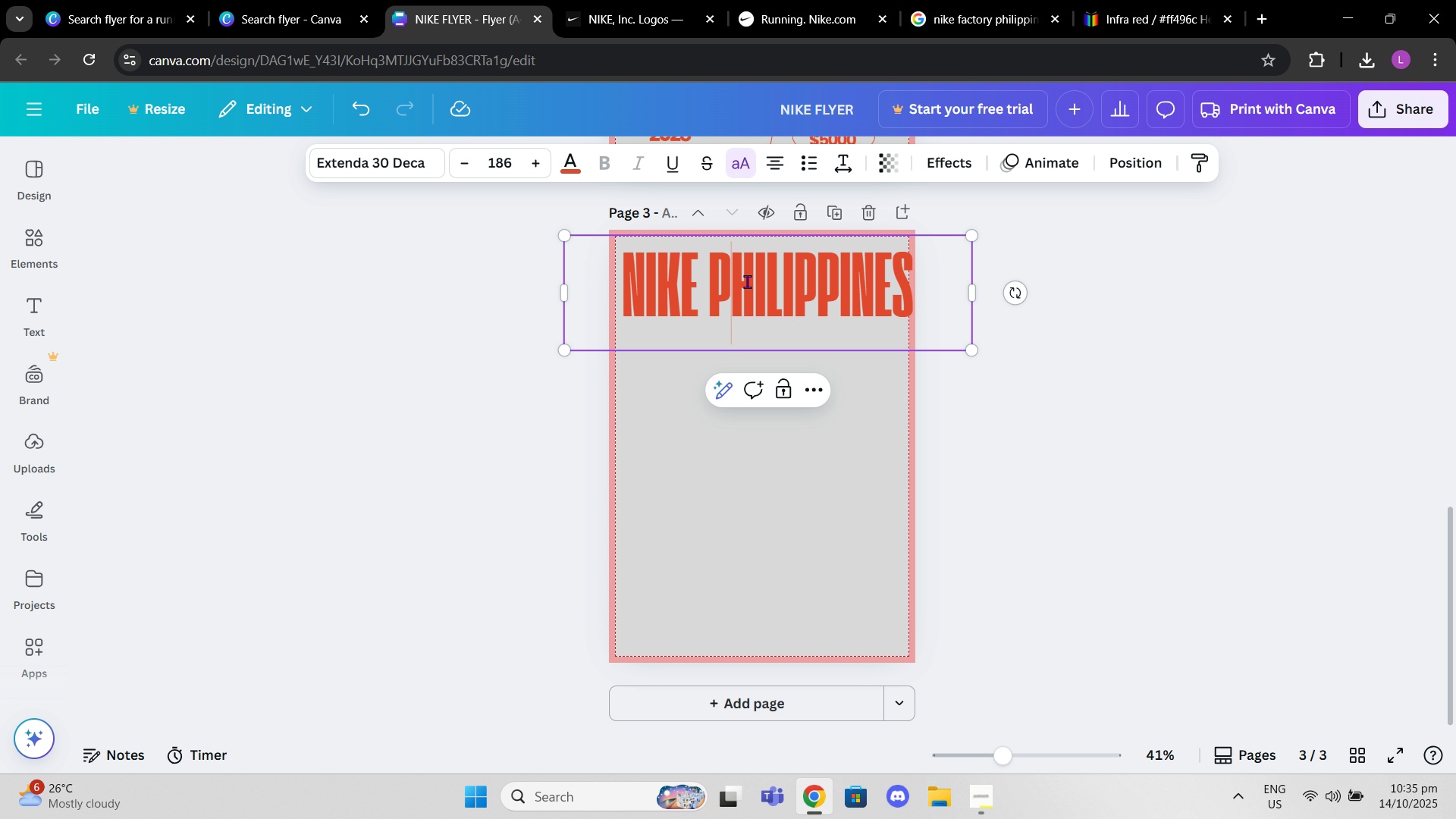 
double_click([747, 281])
 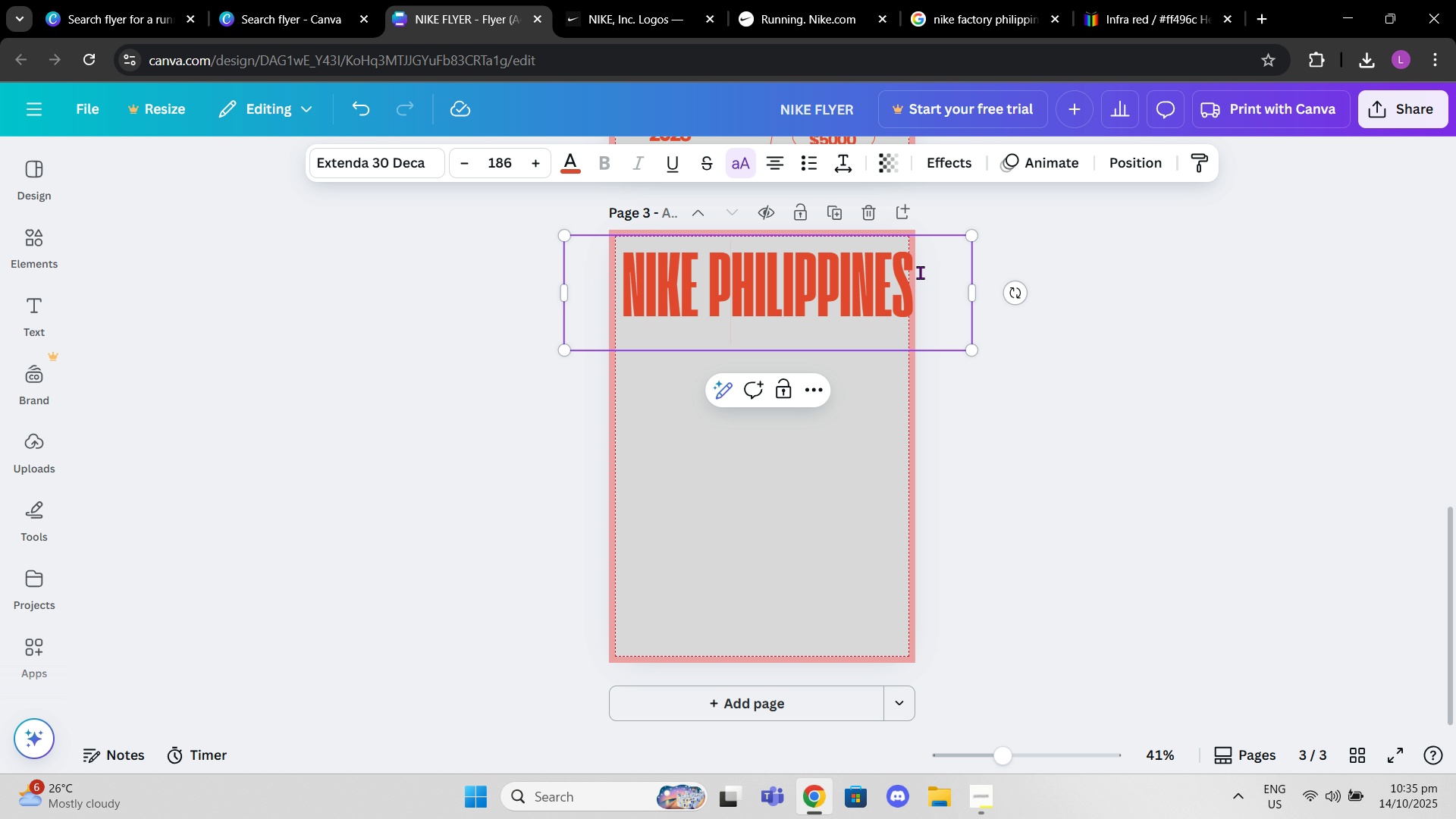 
left_click_drag(start_coordinate=[918, 272], to_coordinate=[623, 275])
 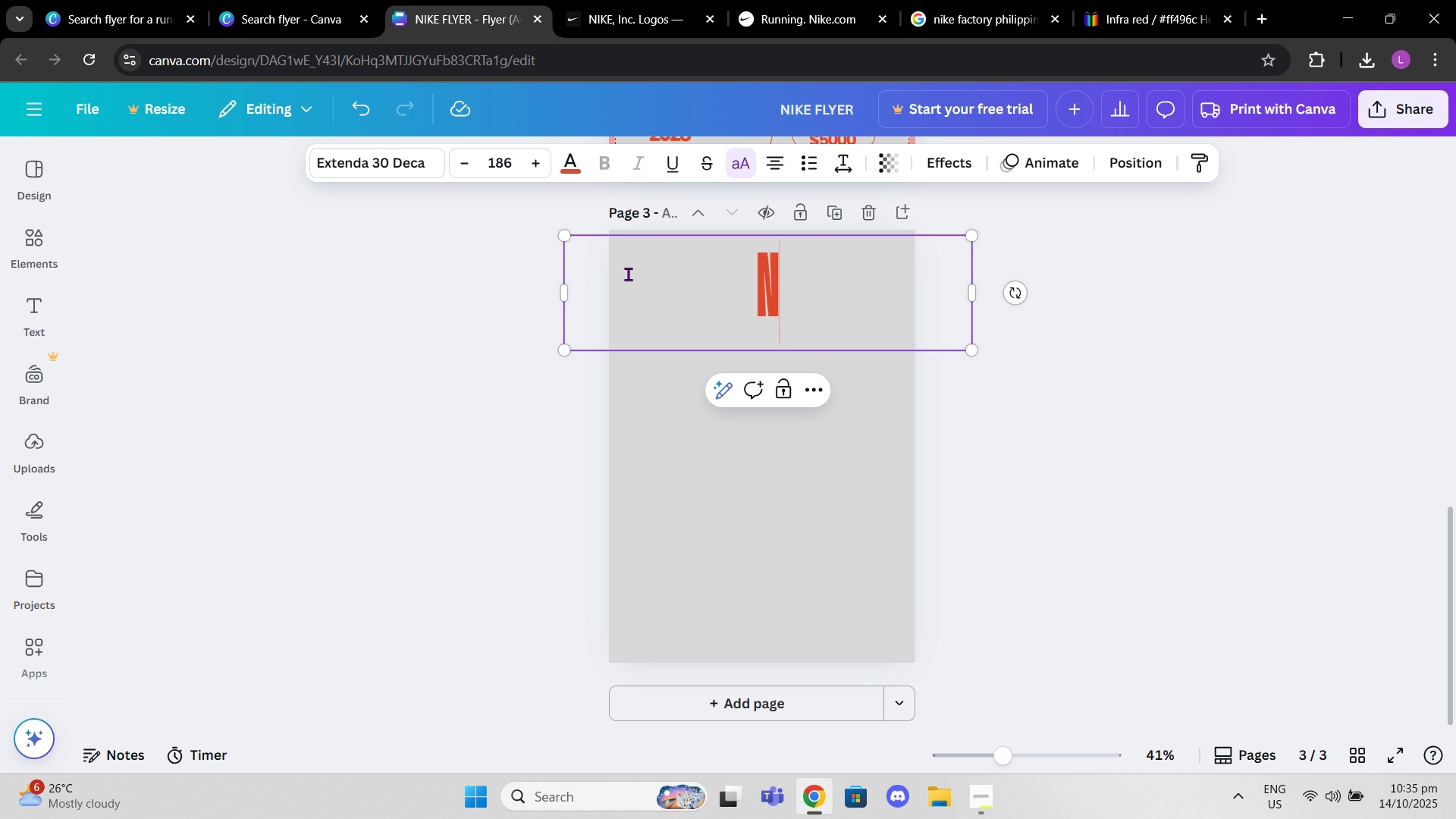 
type(nike philippines)
 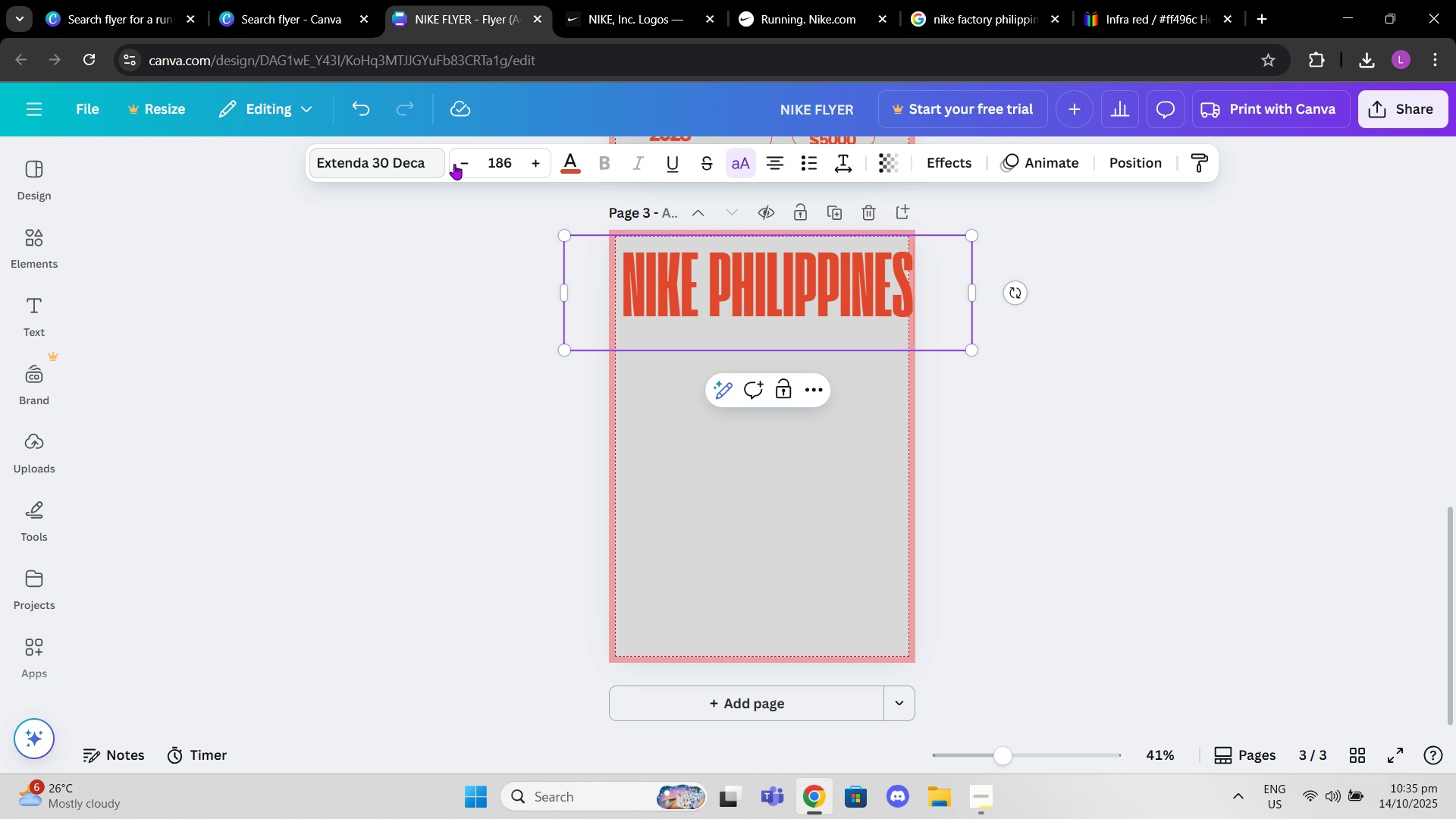 
double_click([456, 164])
 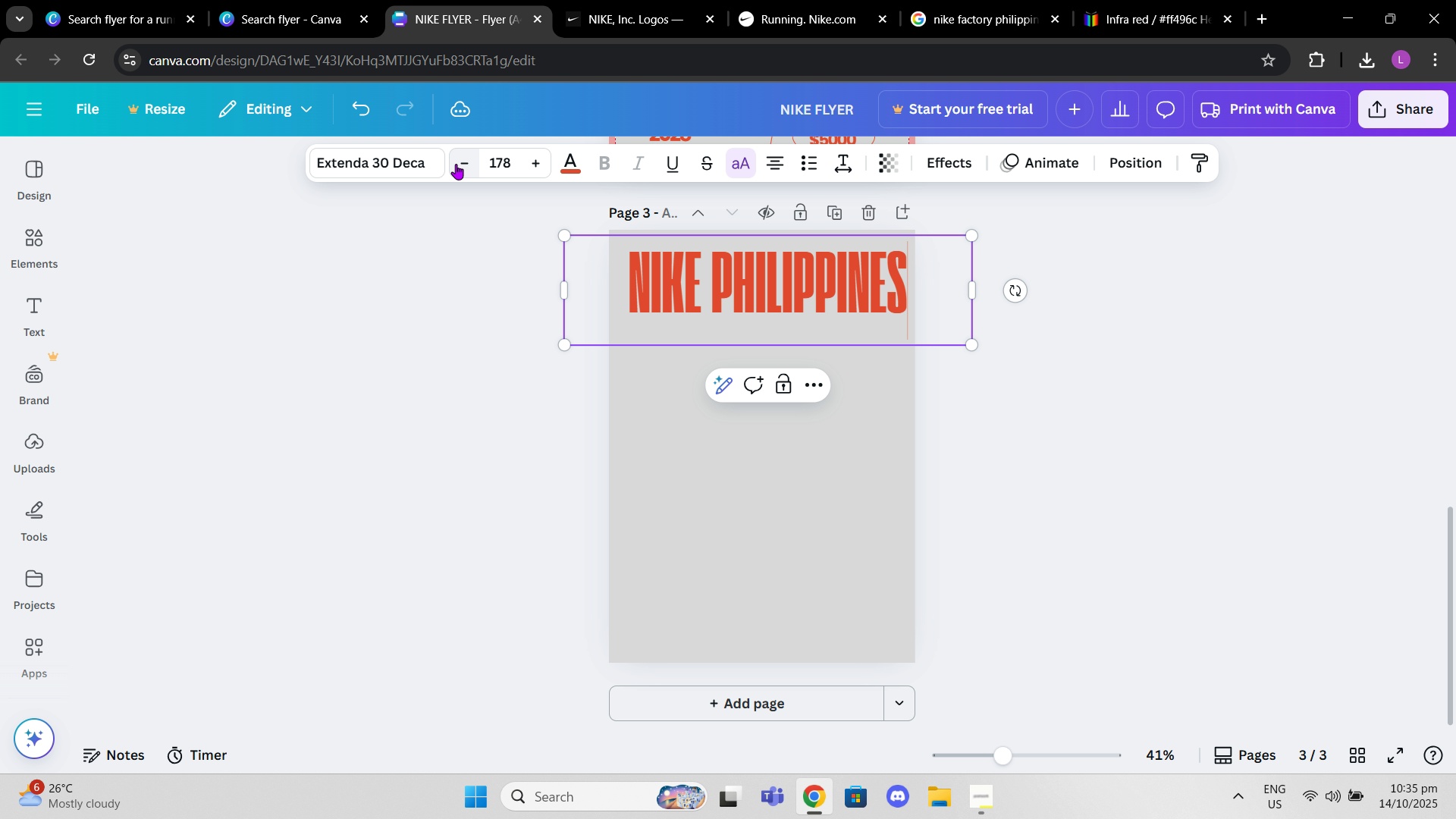 
triple_click([456, 164])
 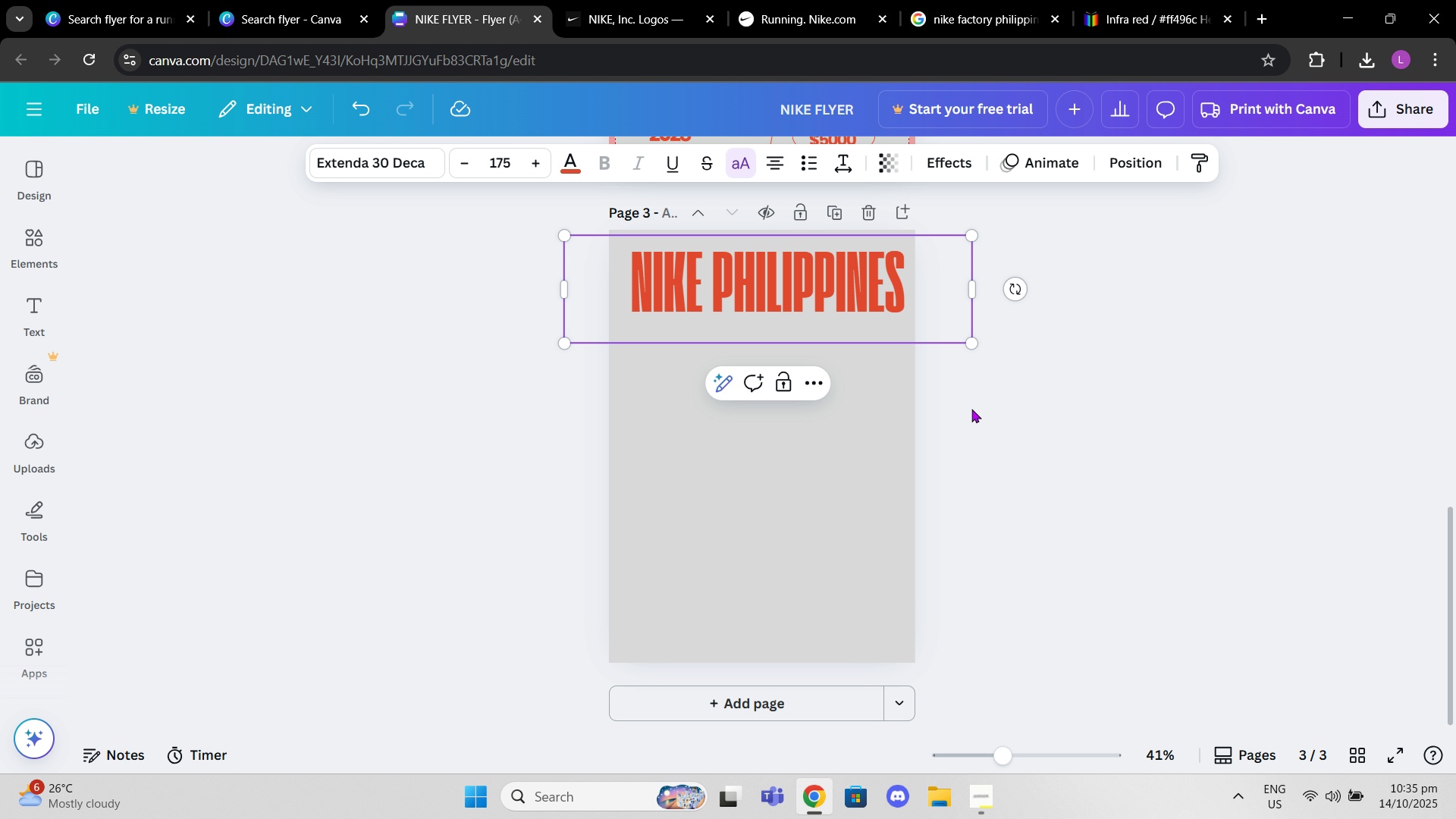 
left_click([983, 411])
 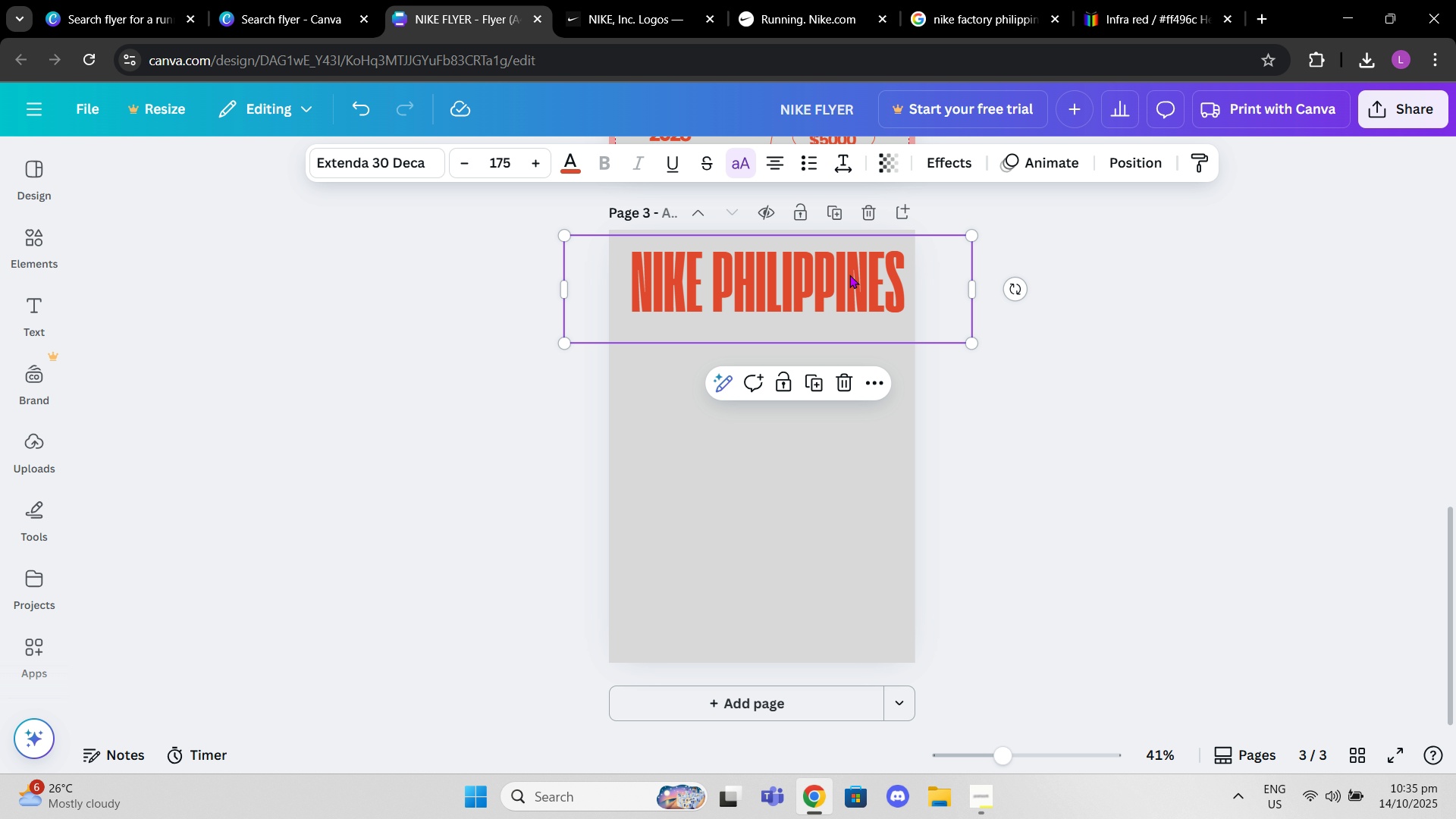 
left_click_drag(start_coordinate=[849, 275], to_coordinate=[839, 275])
 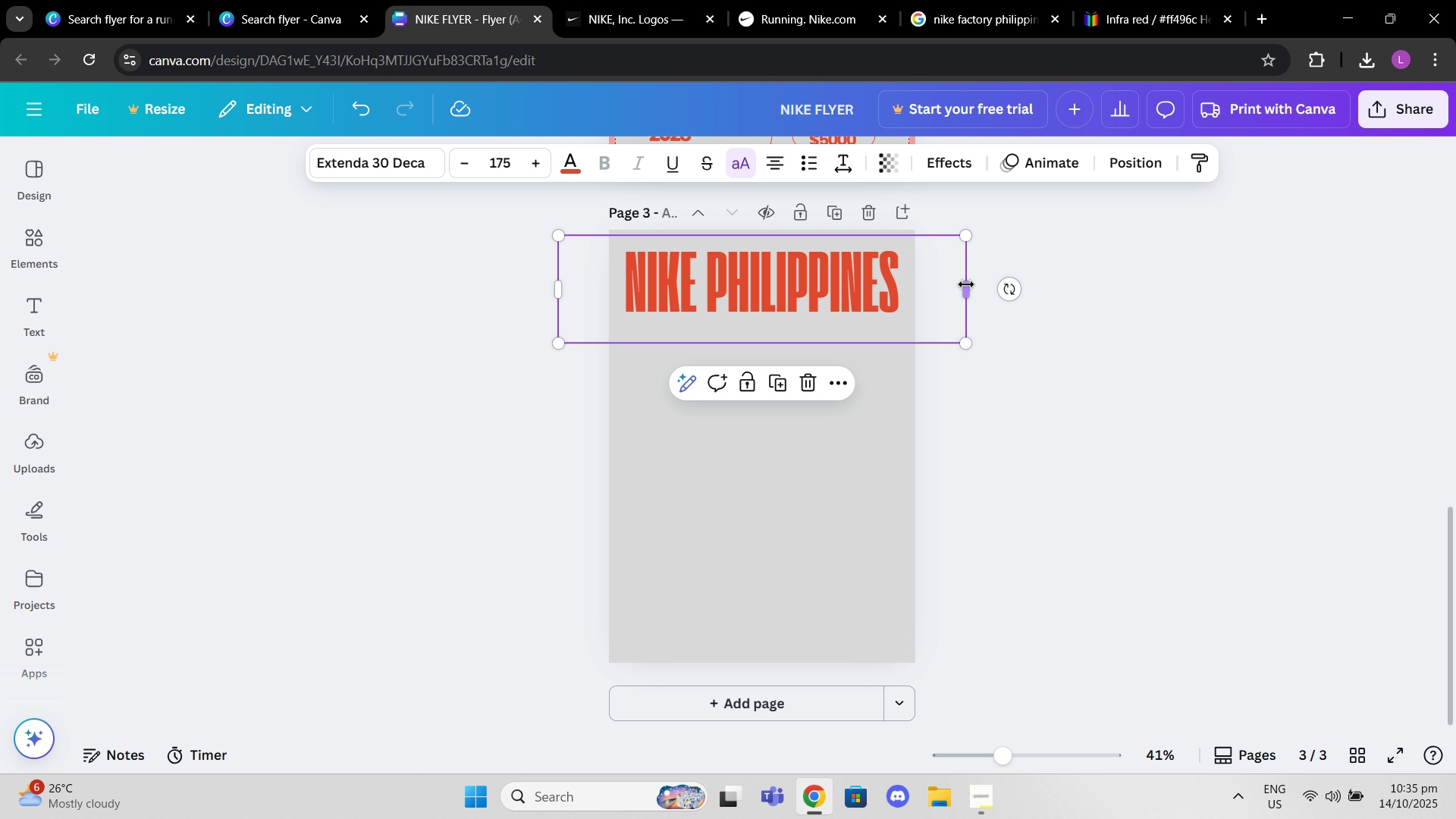 
left_click_drag(start_coordinate=[966, 284], to_coordinate=[841, 284])
 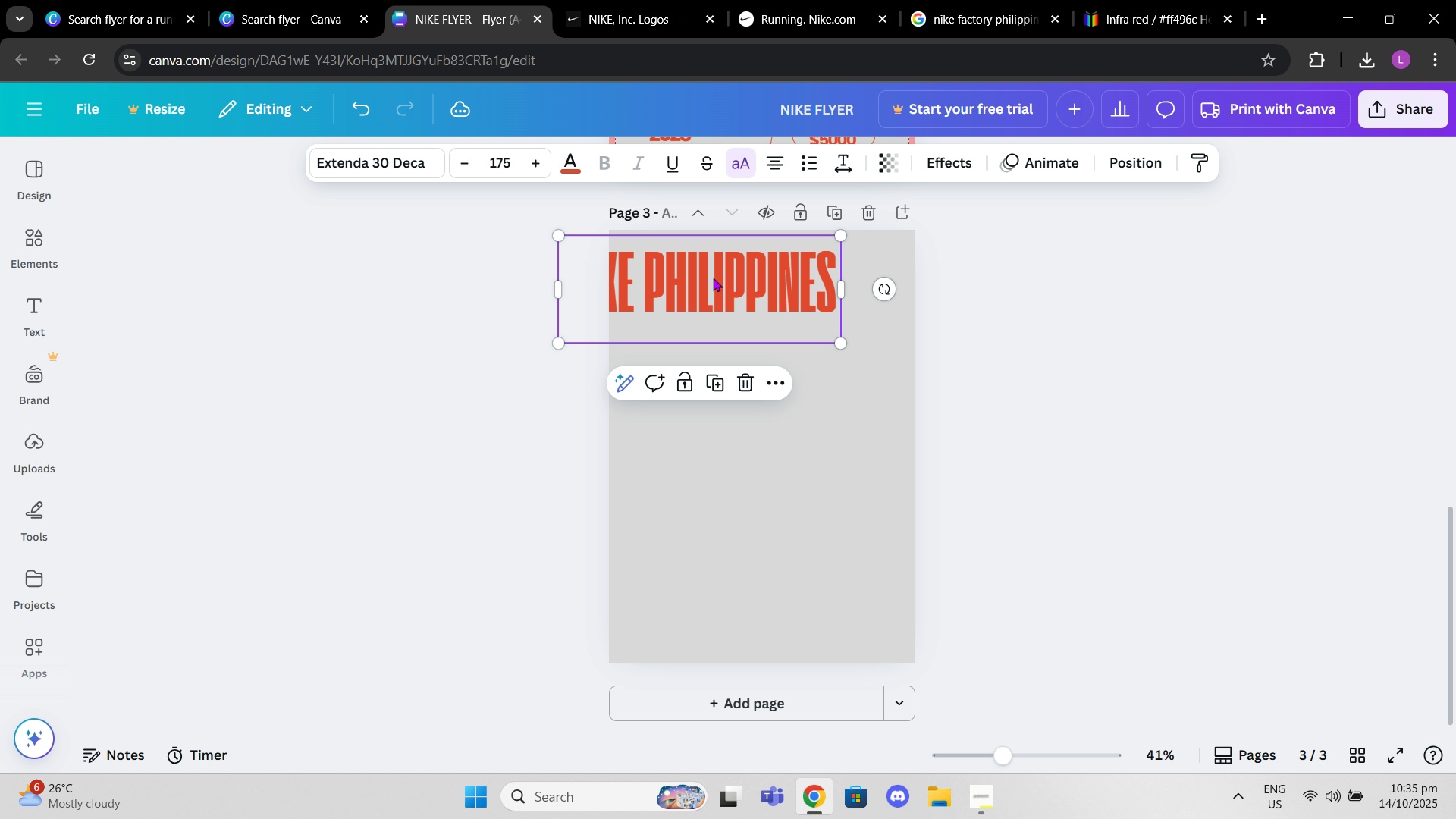 
left_click_drag(start_coordinate=[713, 278], to_coordinate=[778, 278])
 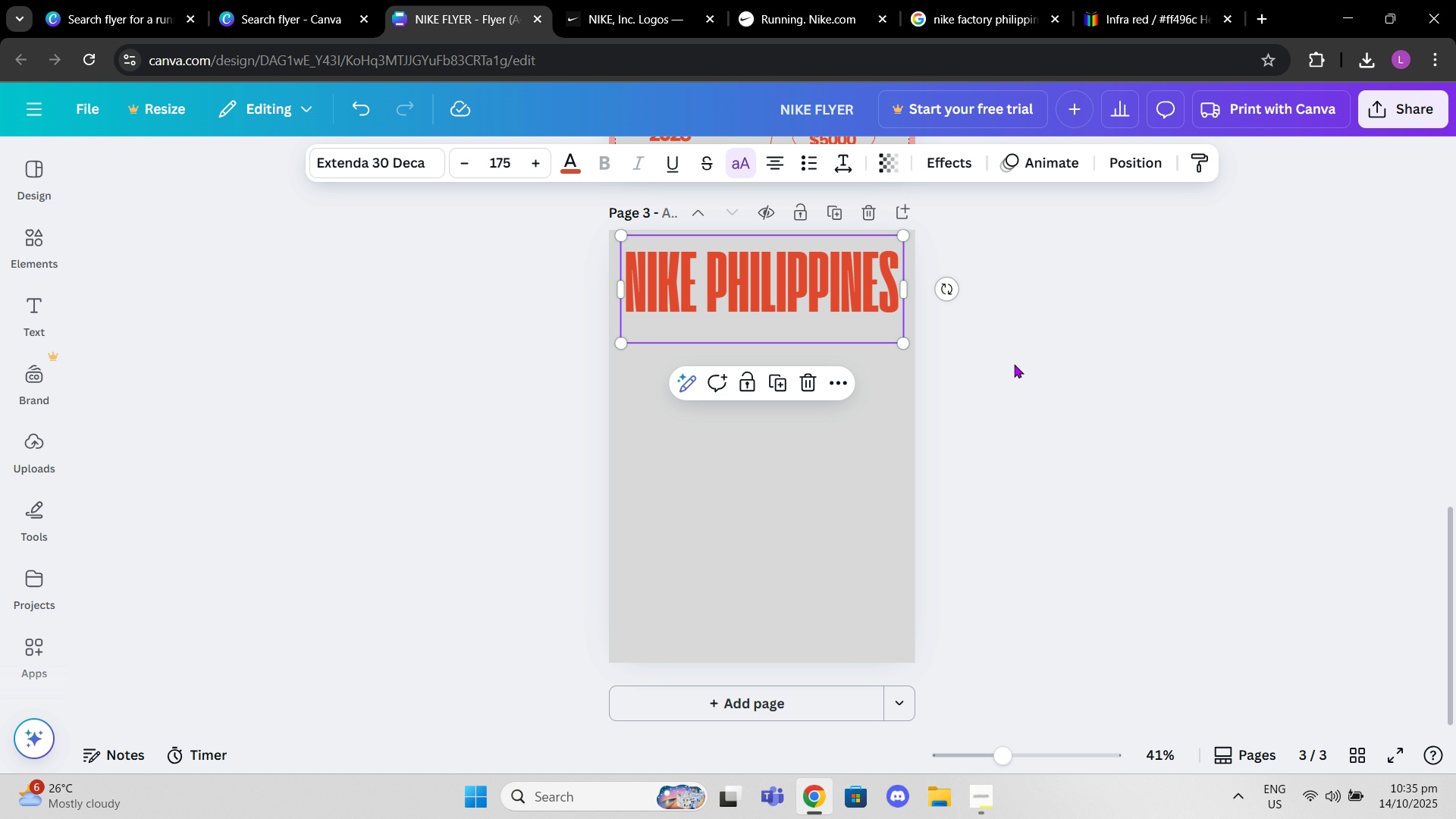 
left_click([1014, 364])
 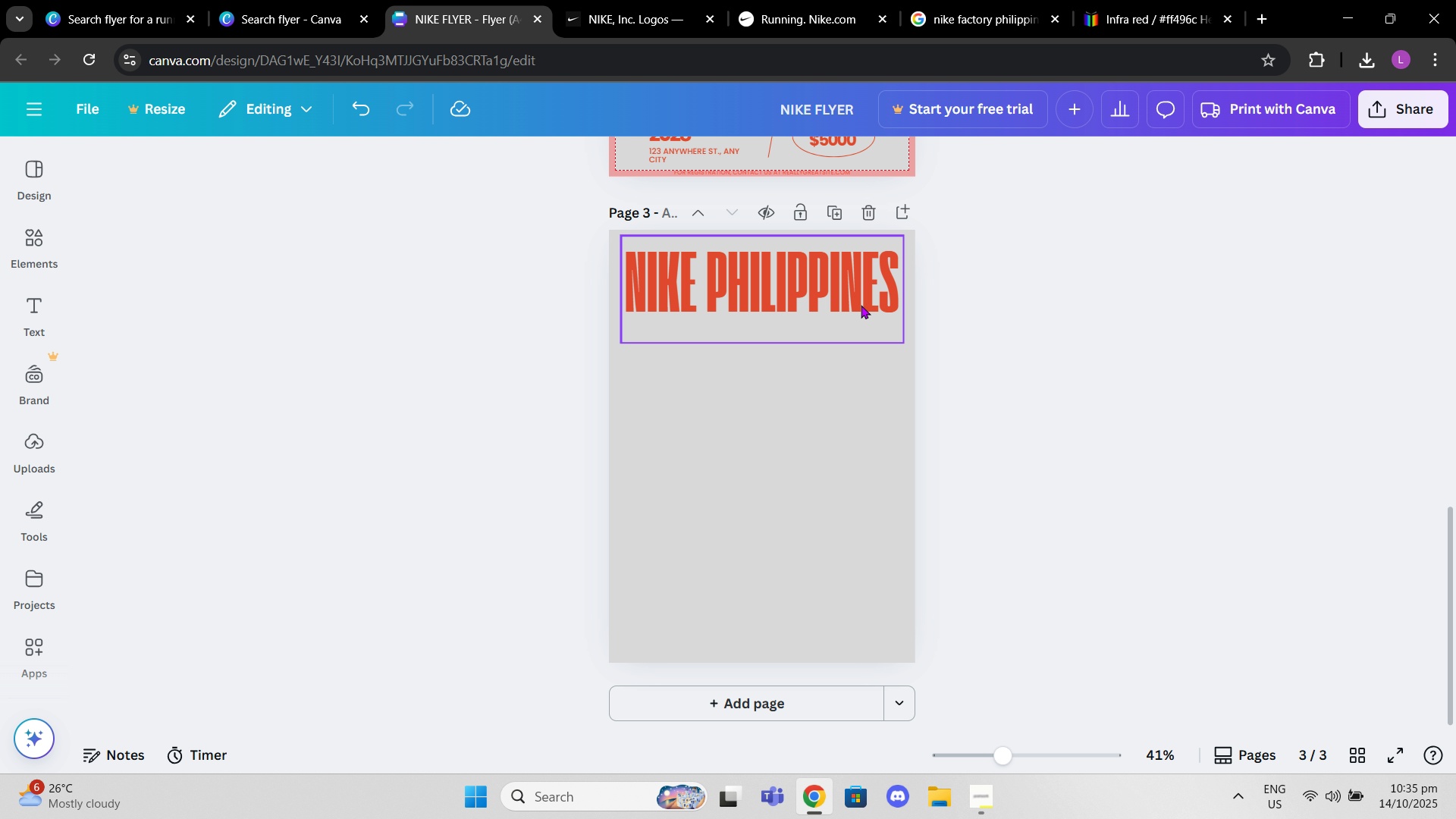 
left_click([867, 305])
 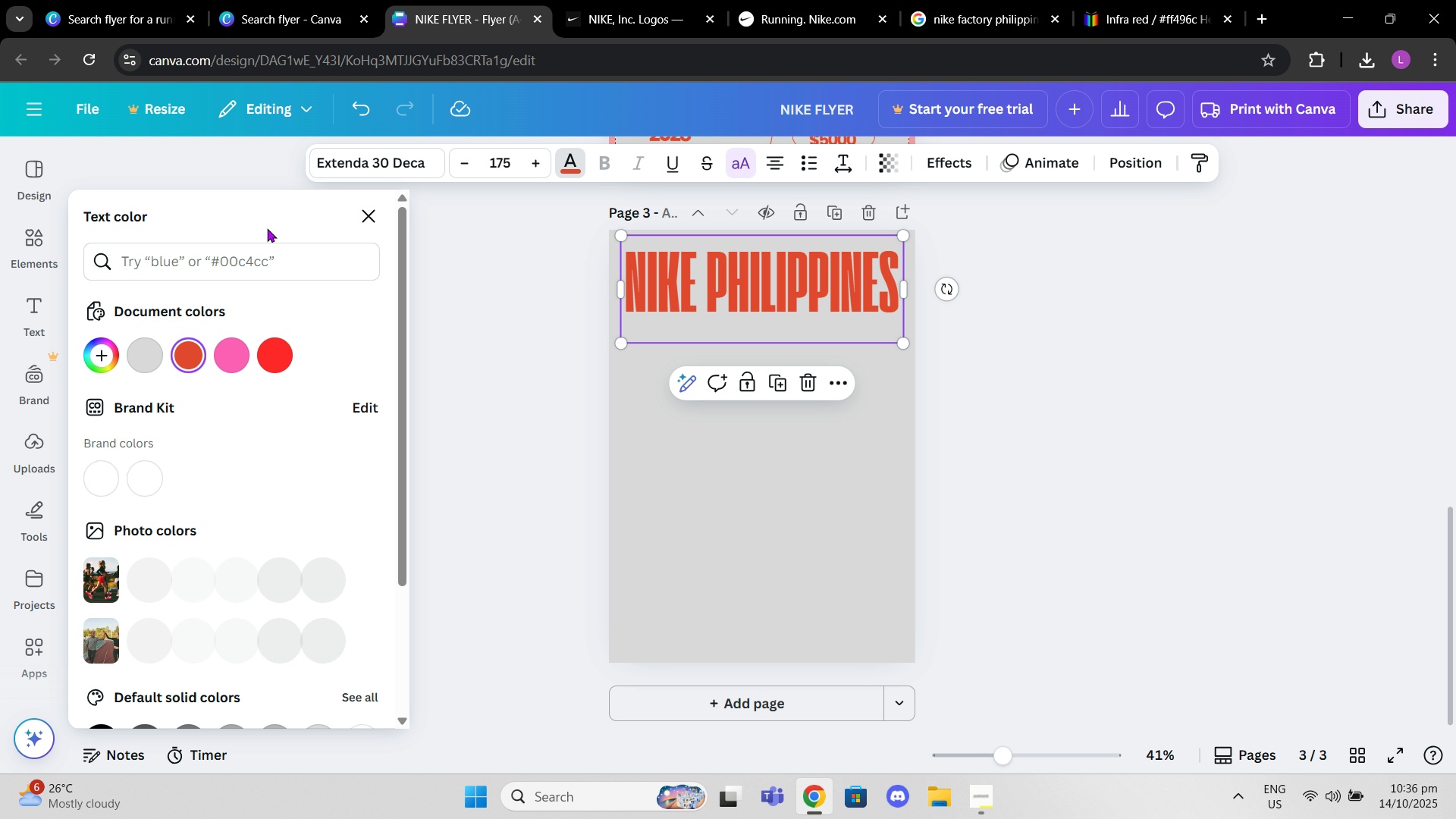 
left_click([249, 267])
 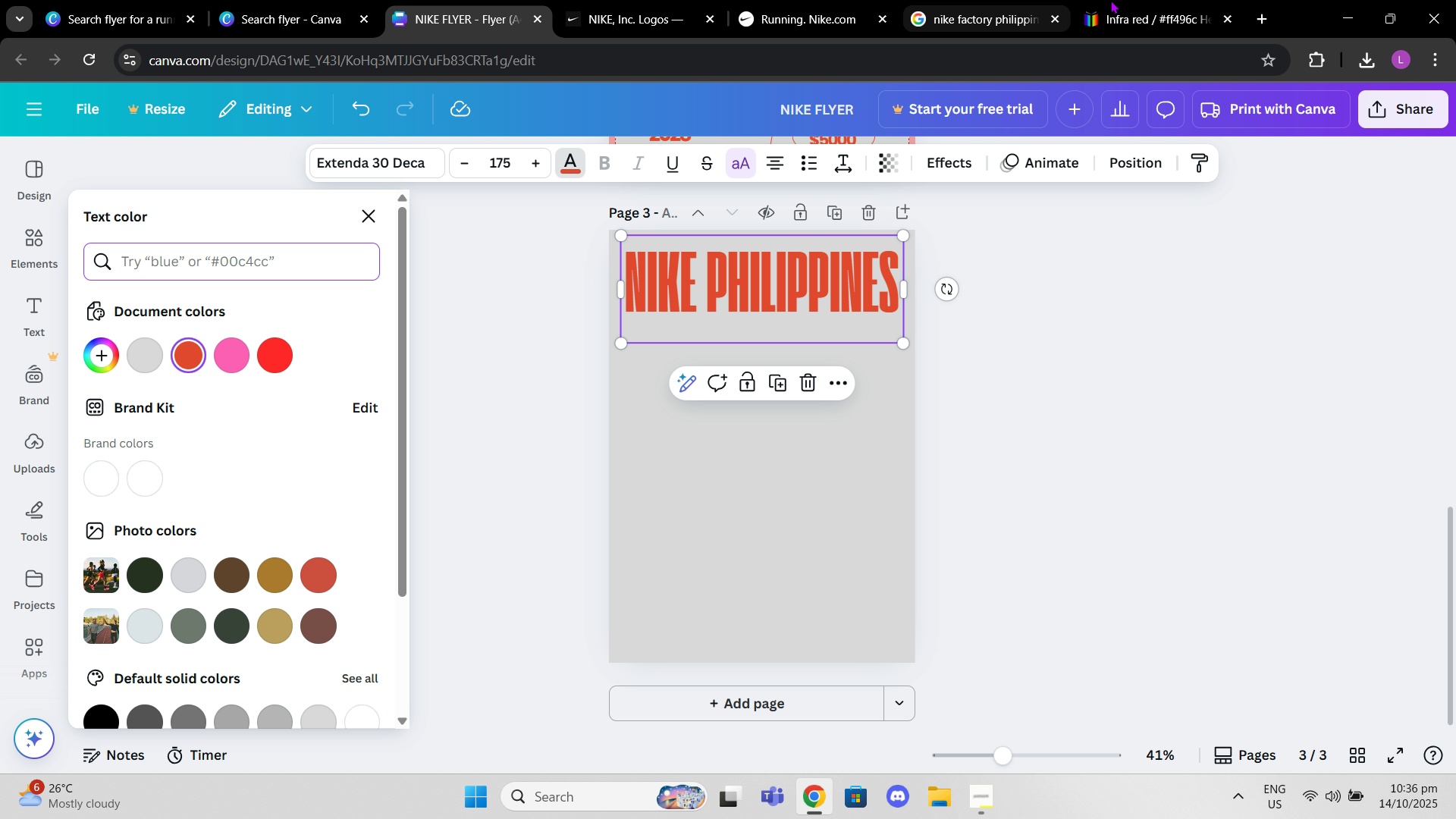 
left_click([1112, 0])
 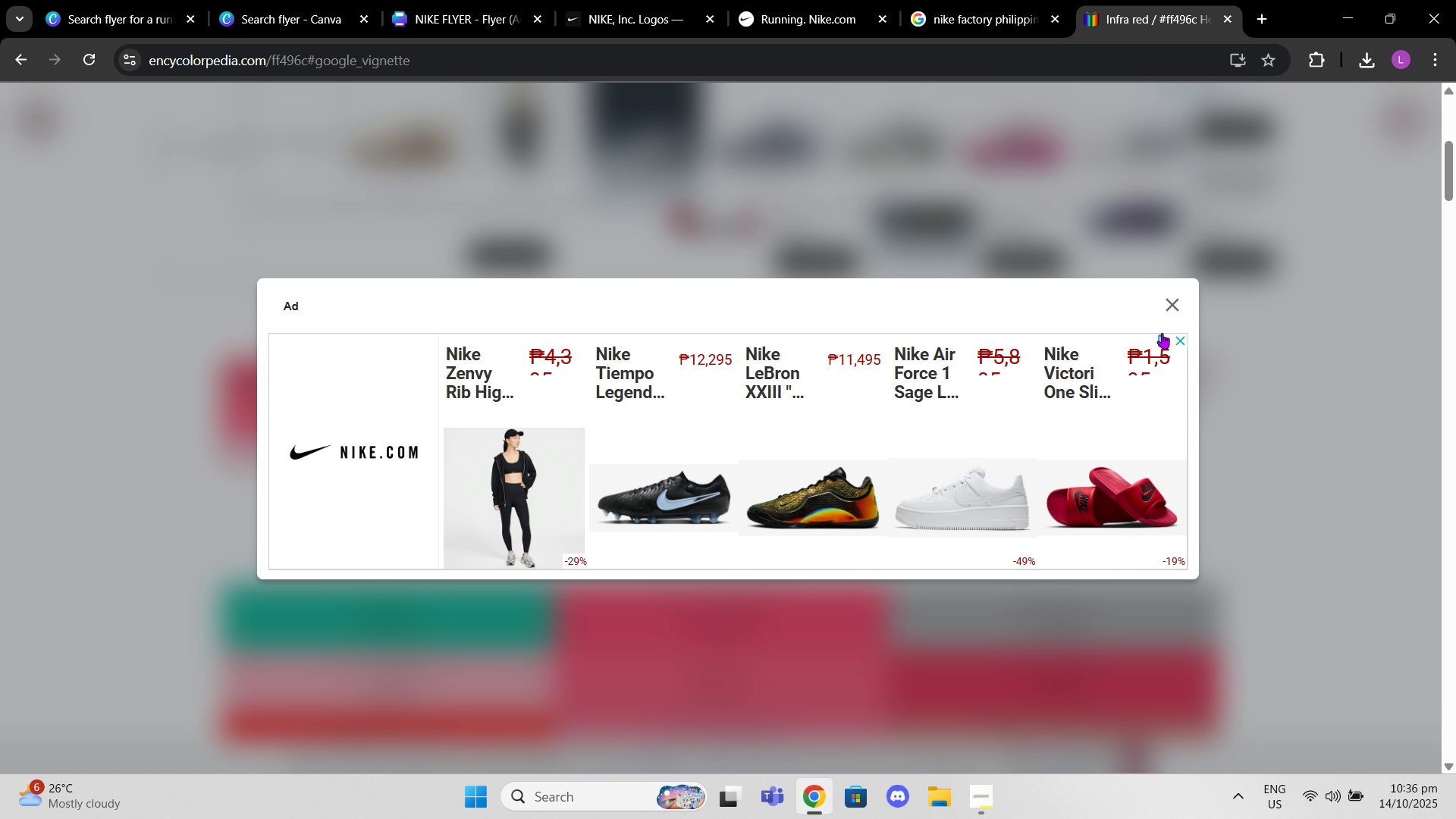 
left_click([1174, 300])
 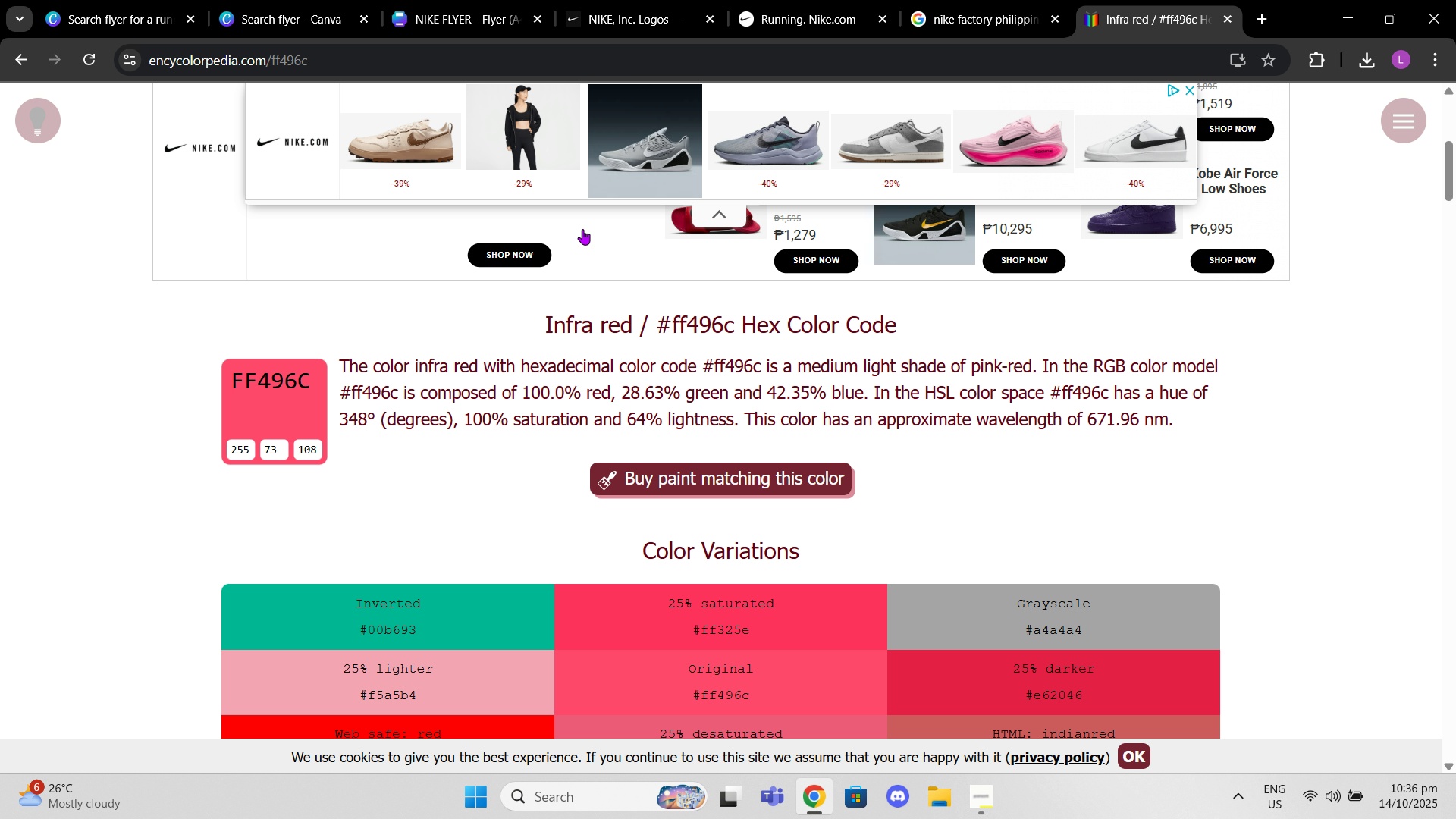 
scroll: coordinate [513, 284], scroll_direction: down, amount: 1.0
 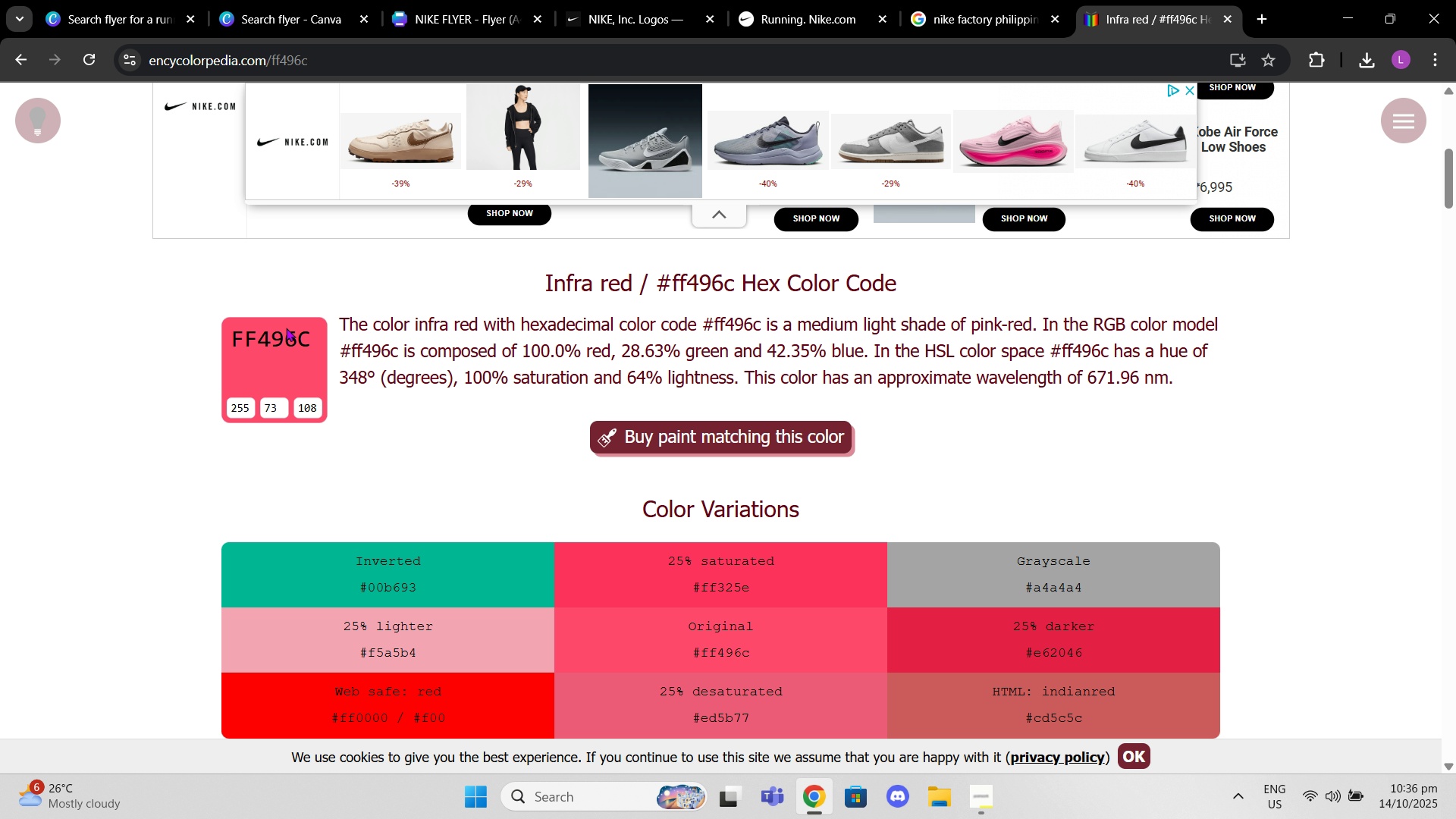 
left_click_drag(start_coordinate=[227, 339], to_coordinate=[284, 343])
 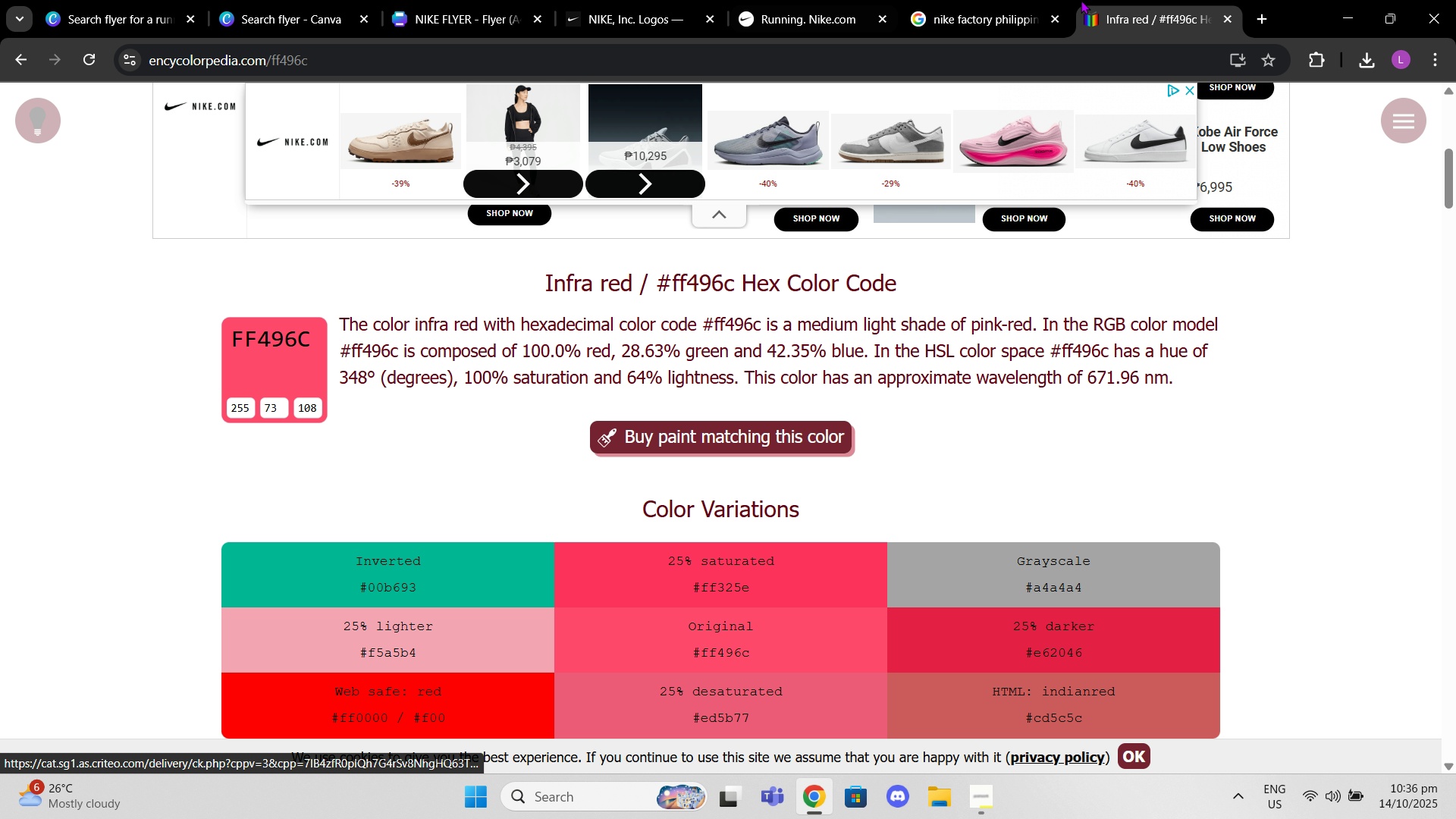 
left_click([1188, 0])
 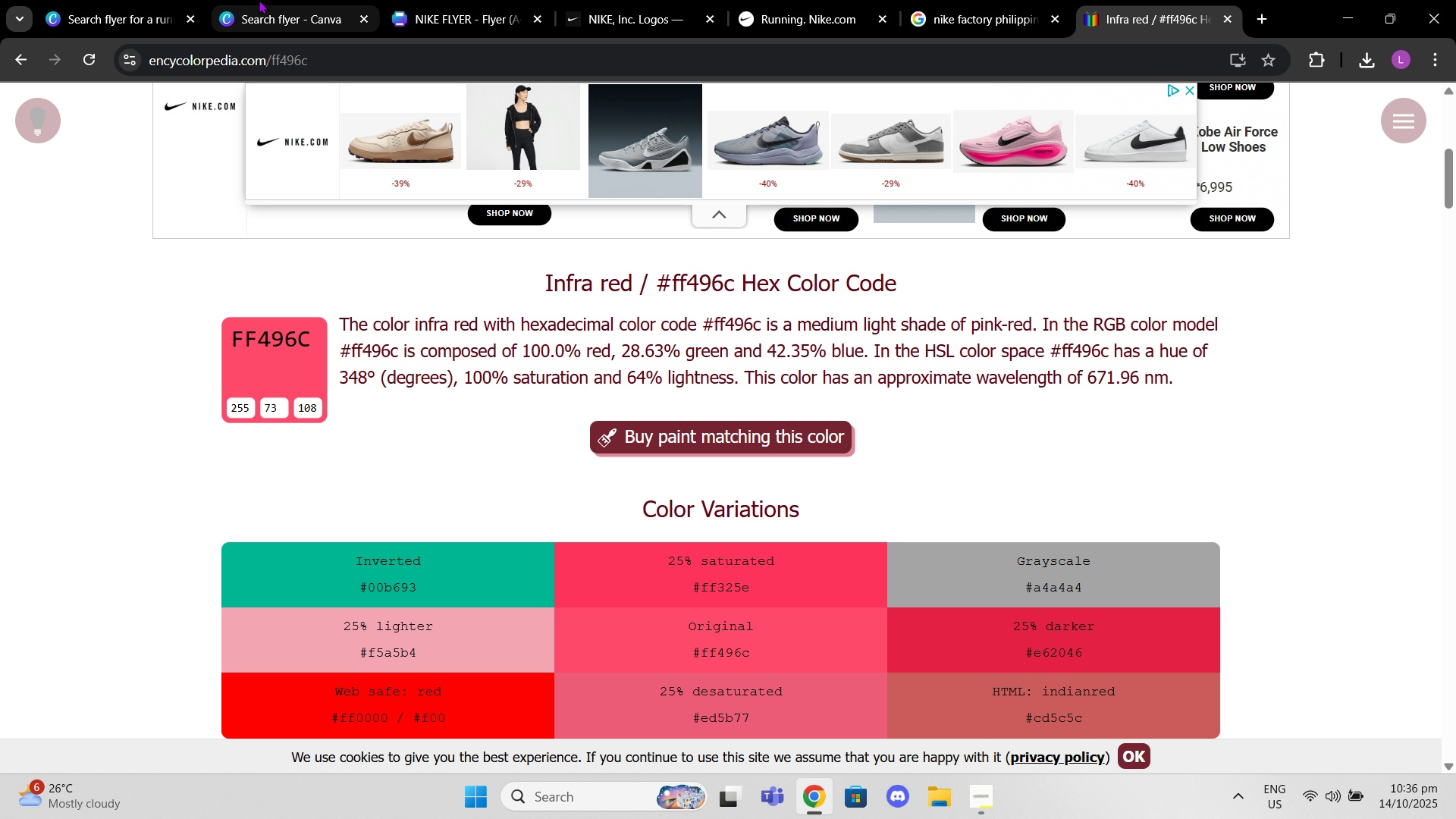 
left_click([269, 0])
 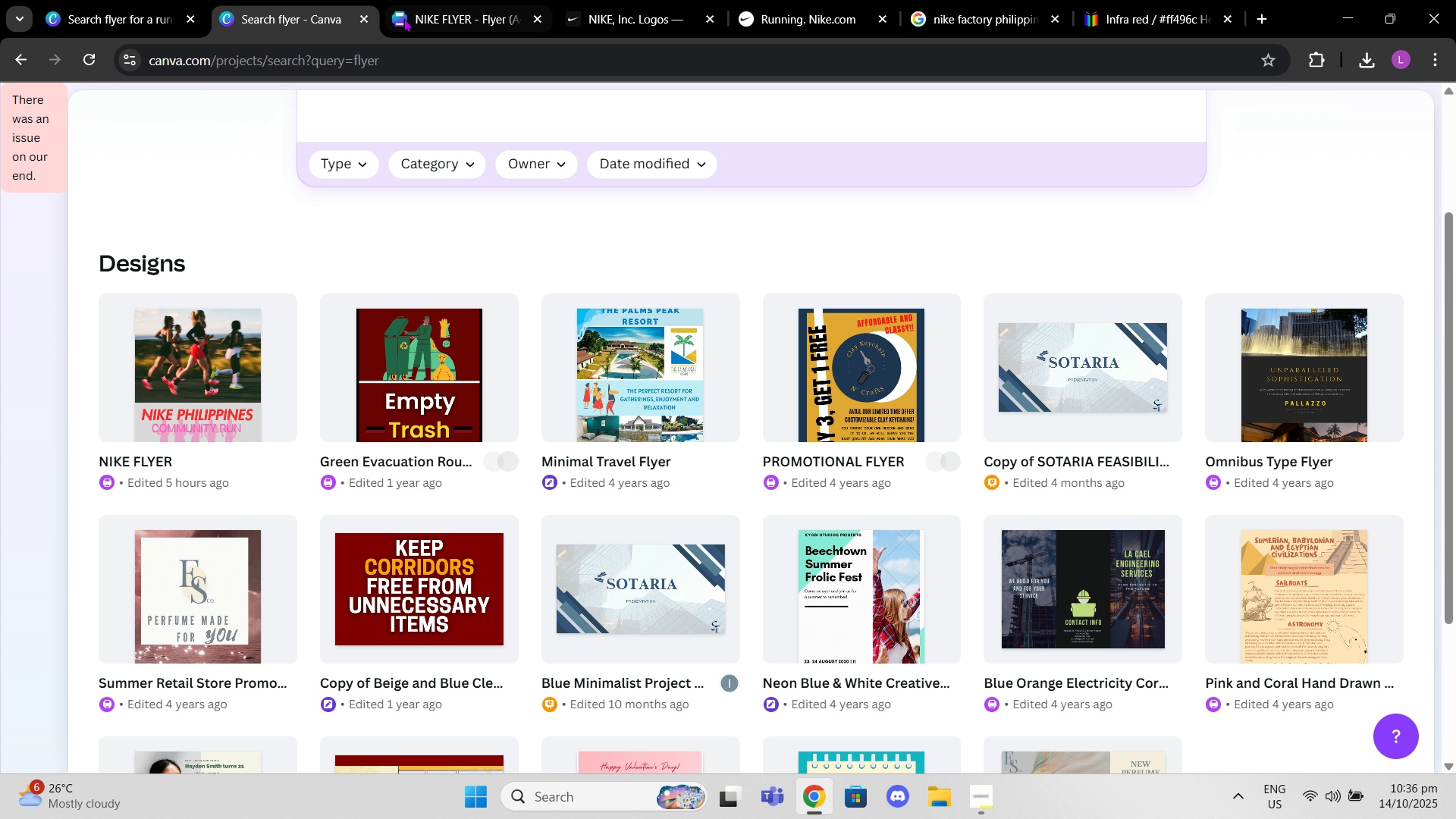 
left_click([411, 7])
 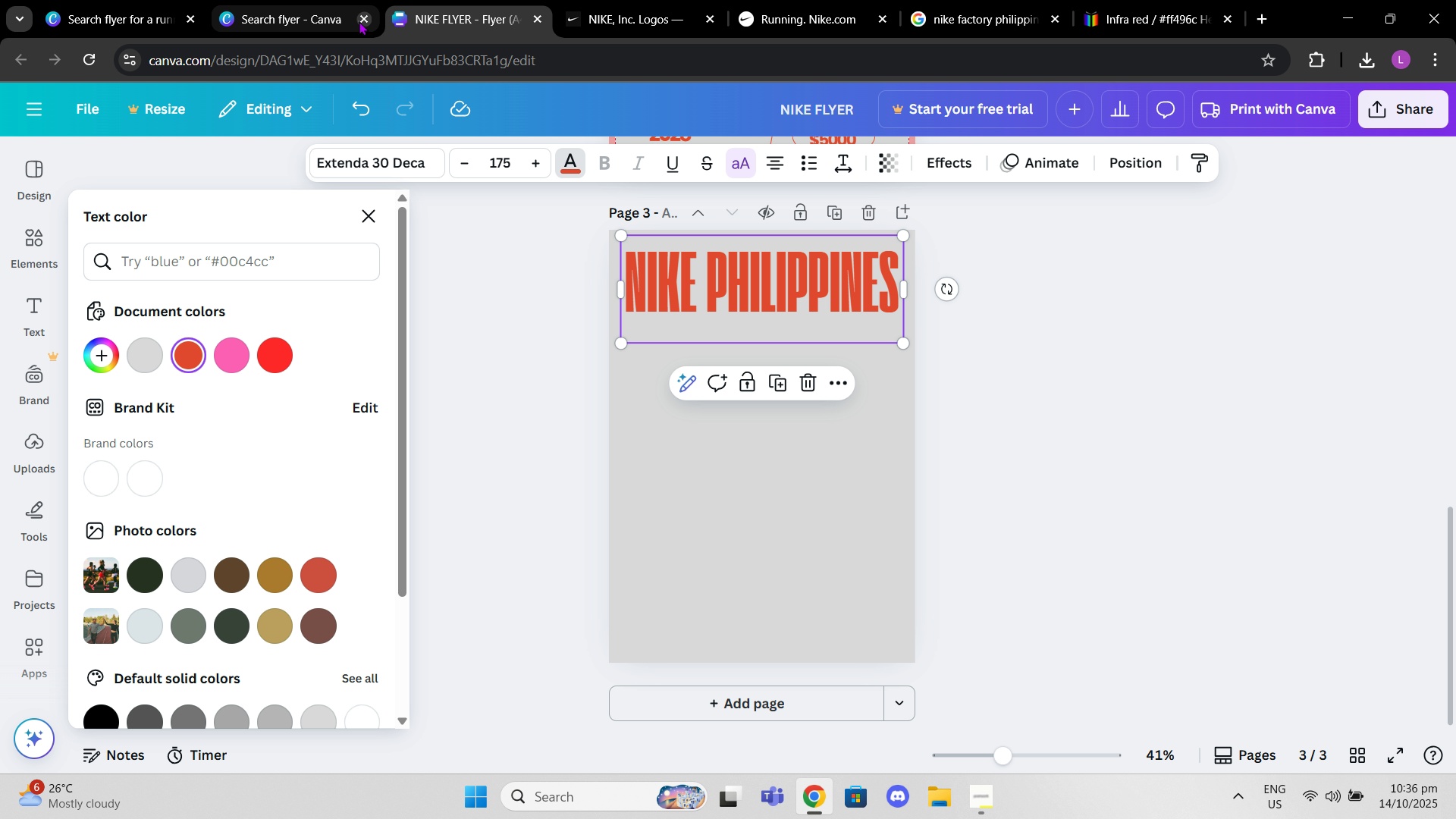 
left_click([359, 21])
 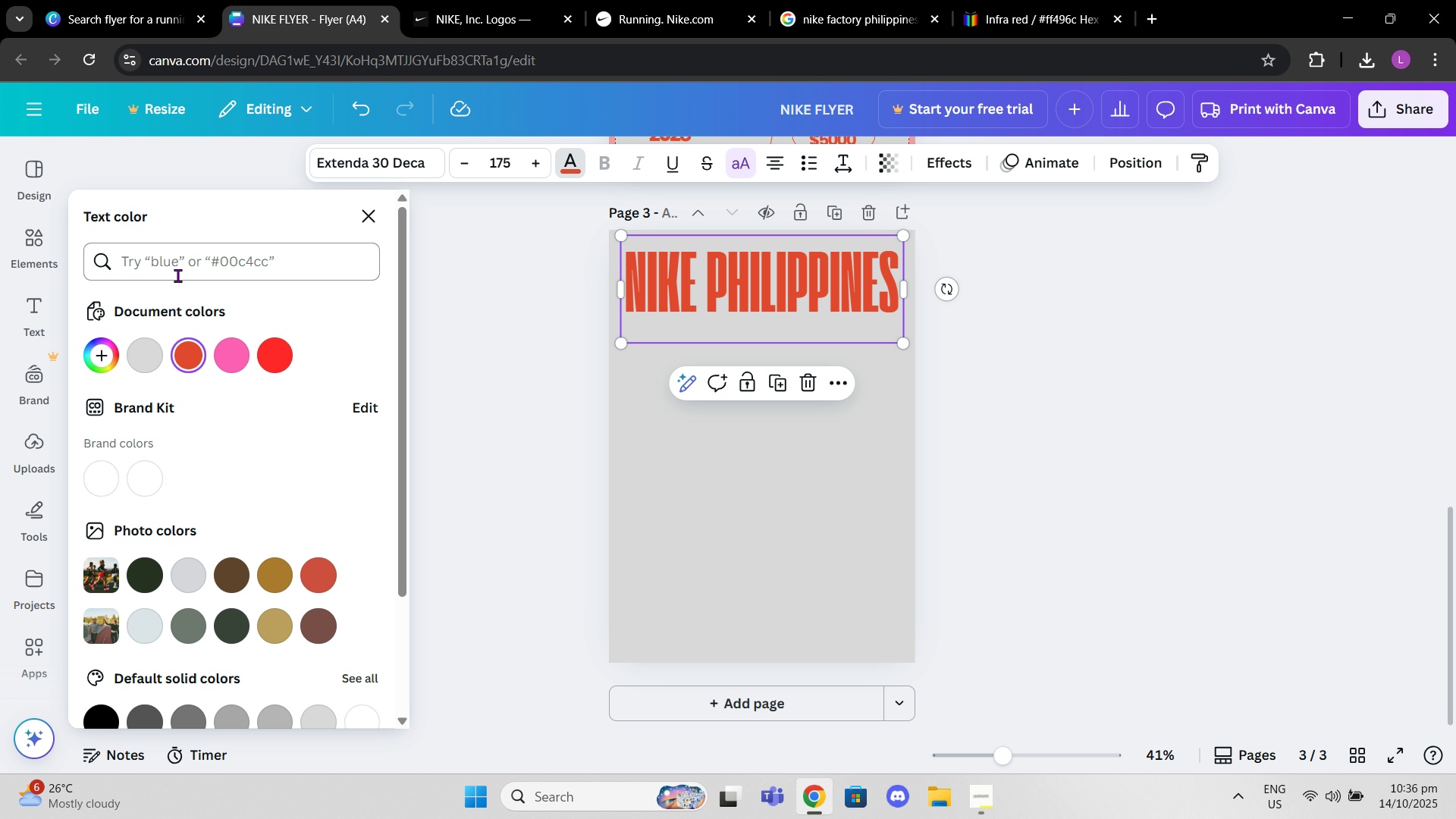 
left_click([177, 275])
 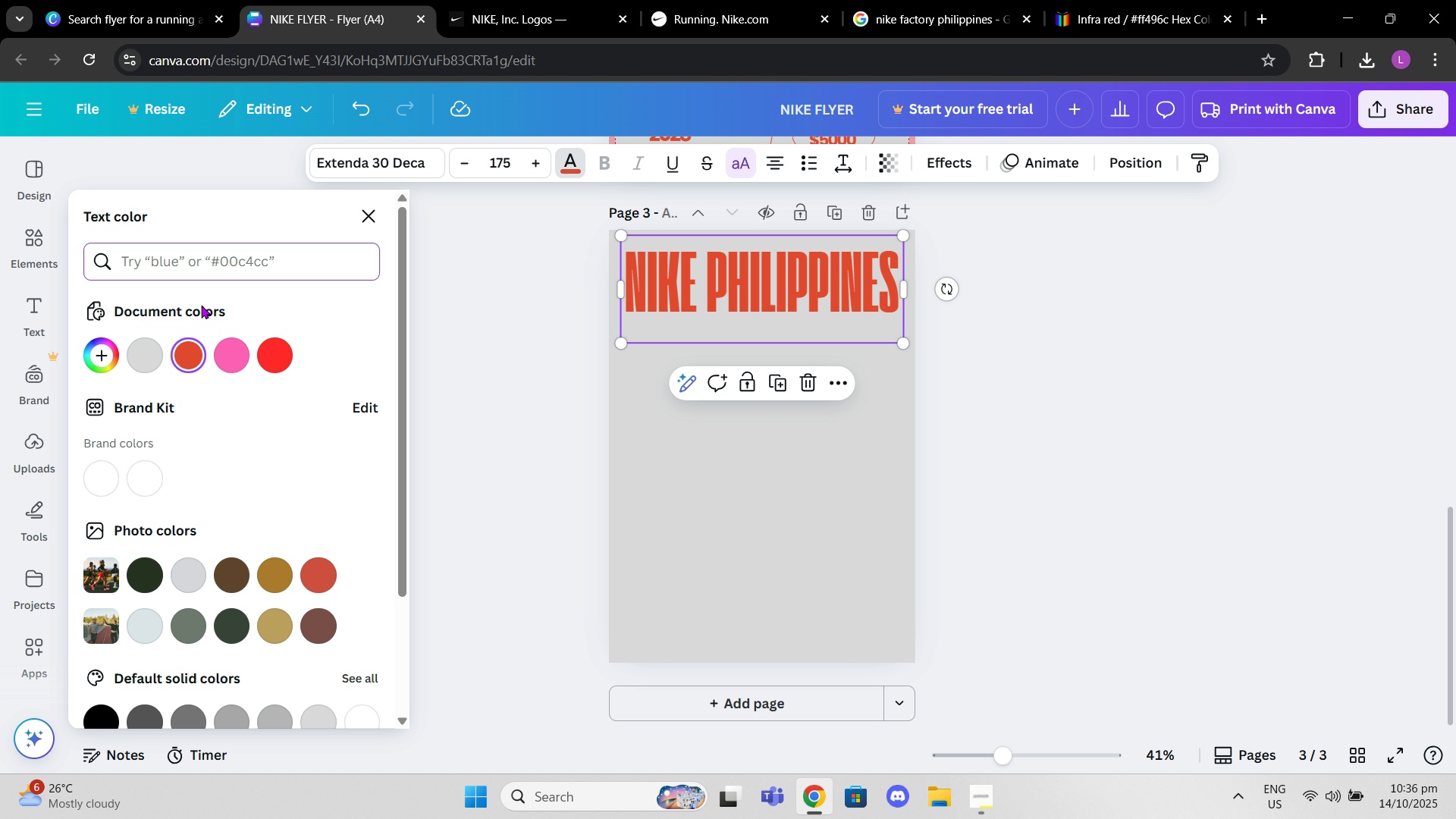 
type(ff496c)
 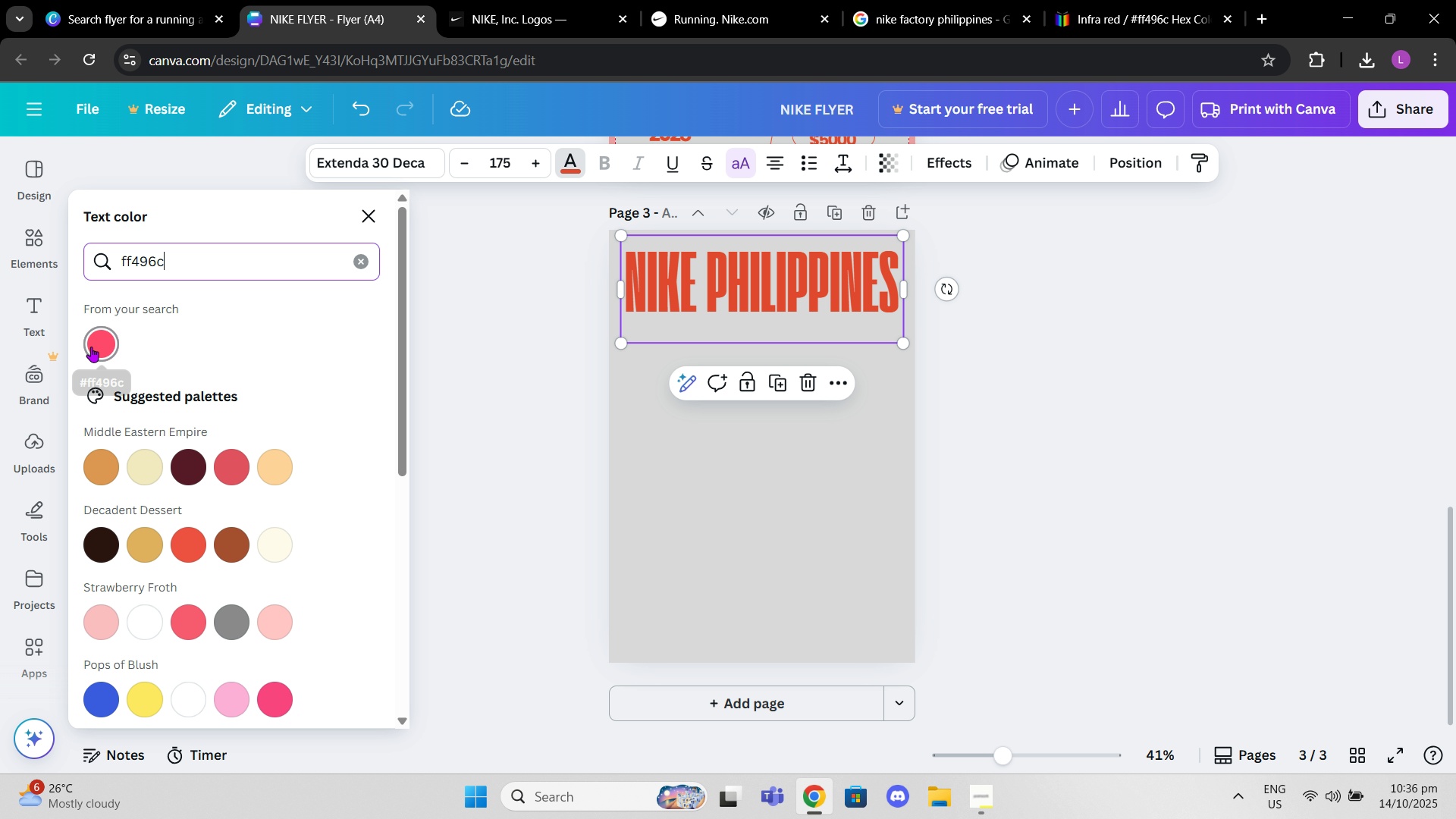 
left_click([91, 347])
 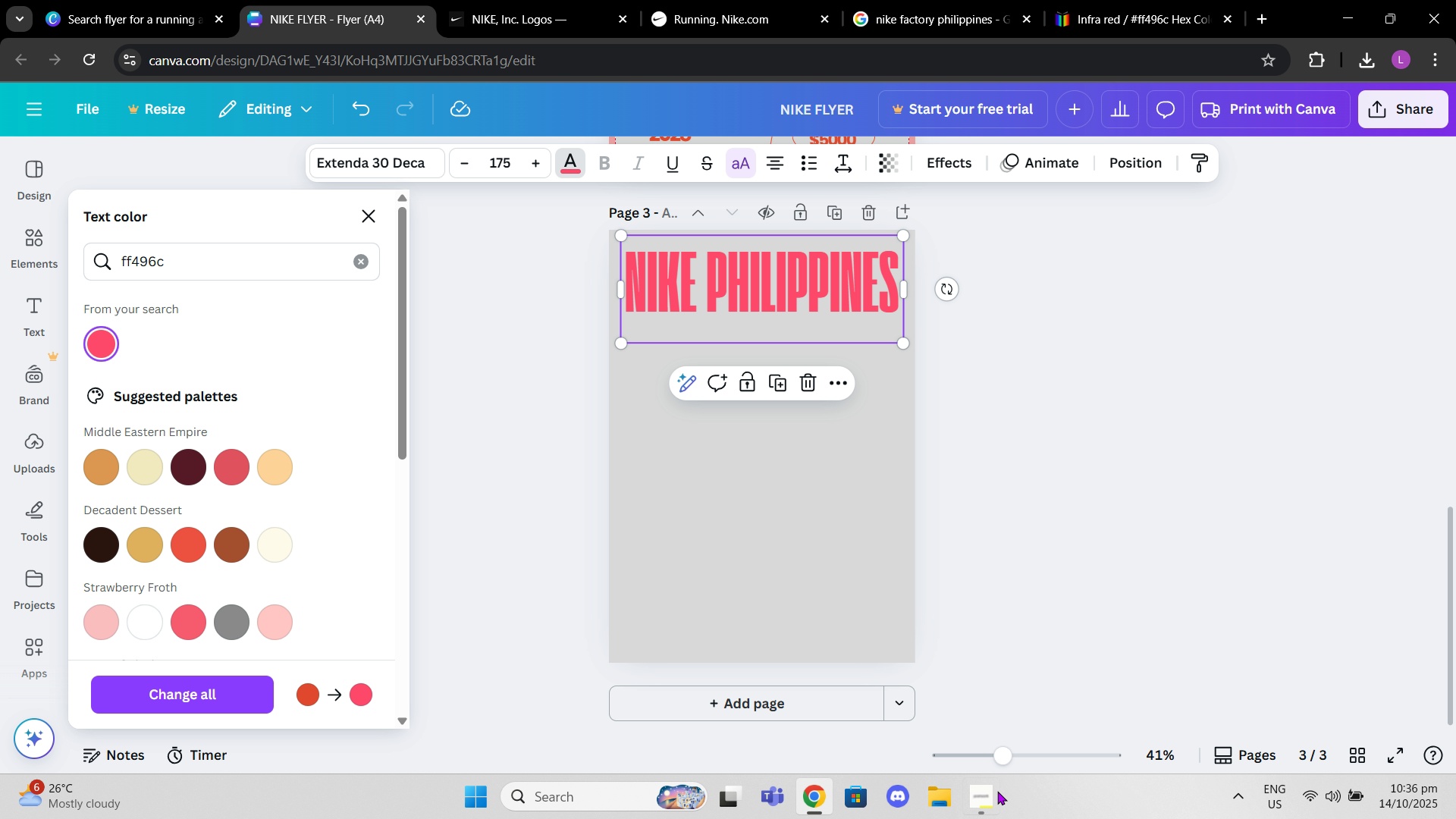 
left_click([981, 794])